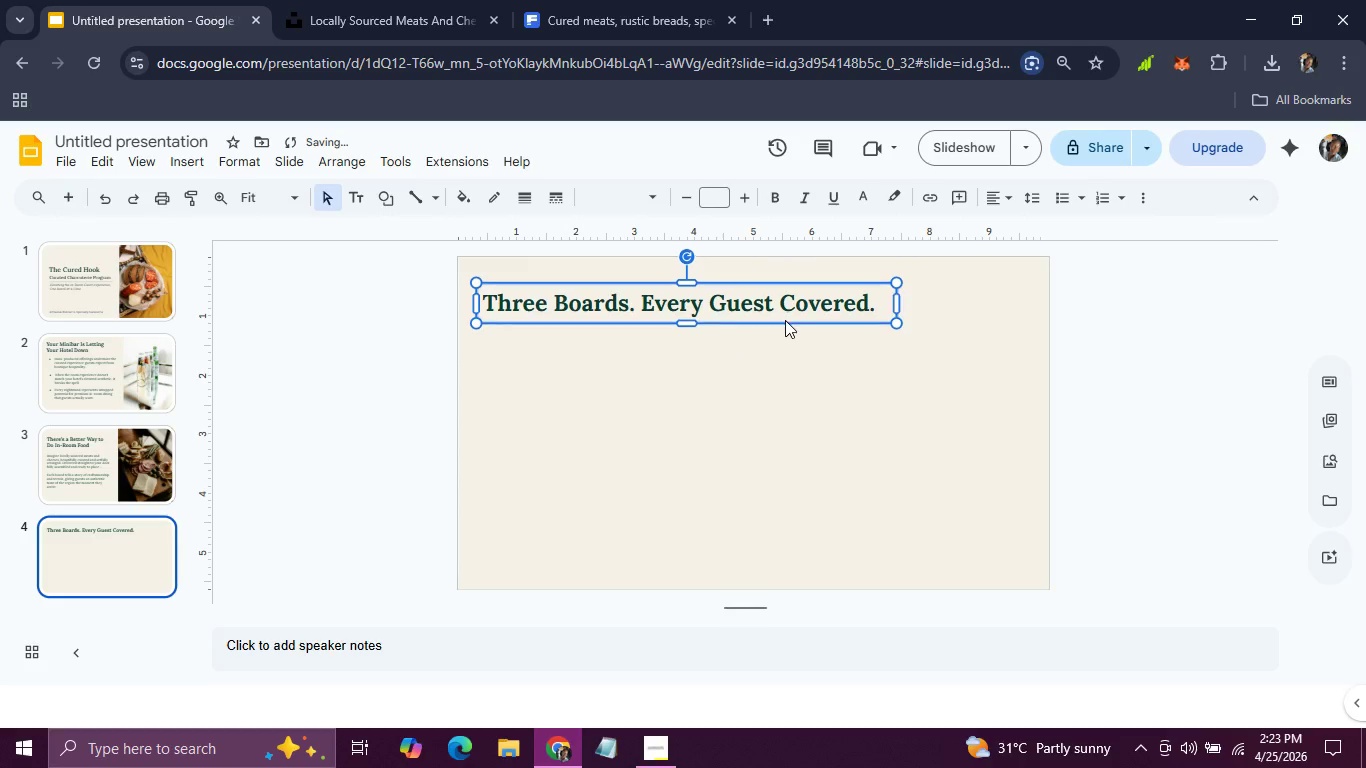 
key(ArrowUp)
 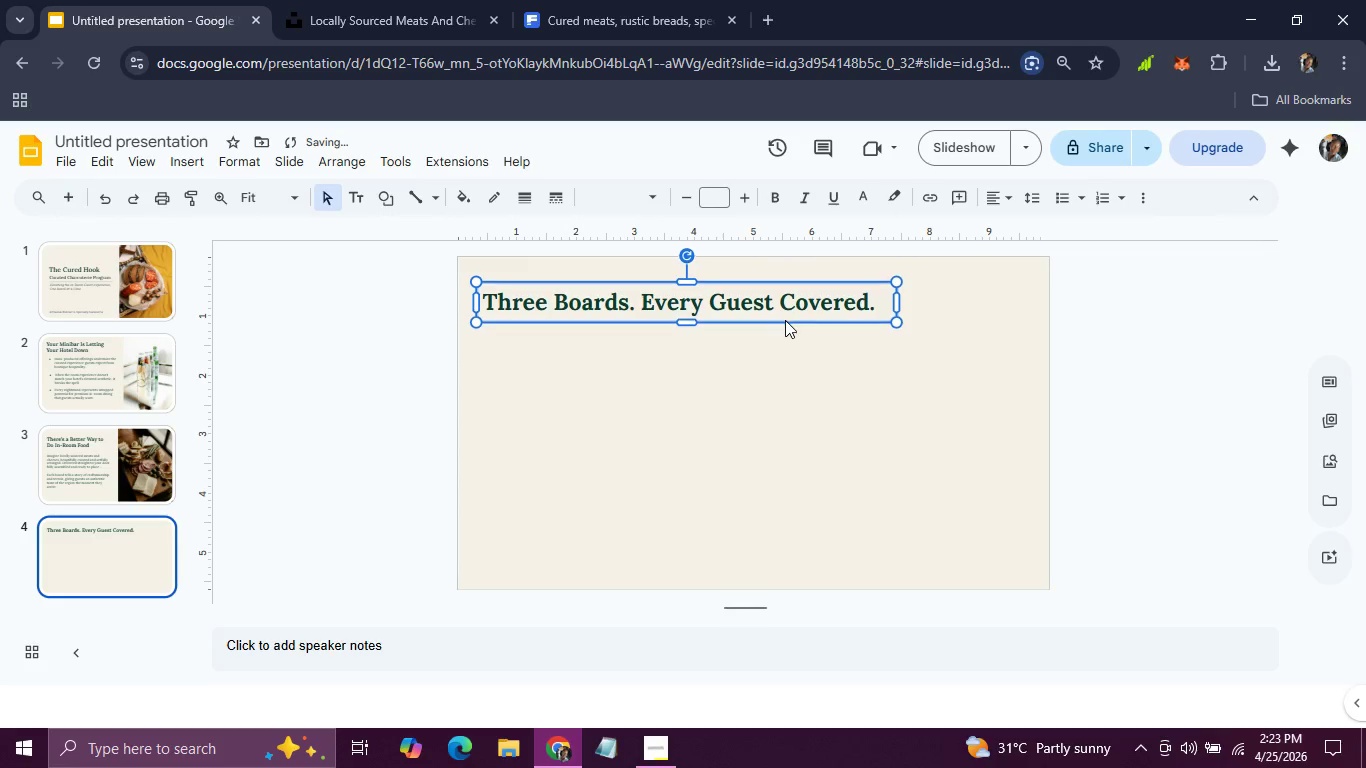 
key(ArrowUp)
 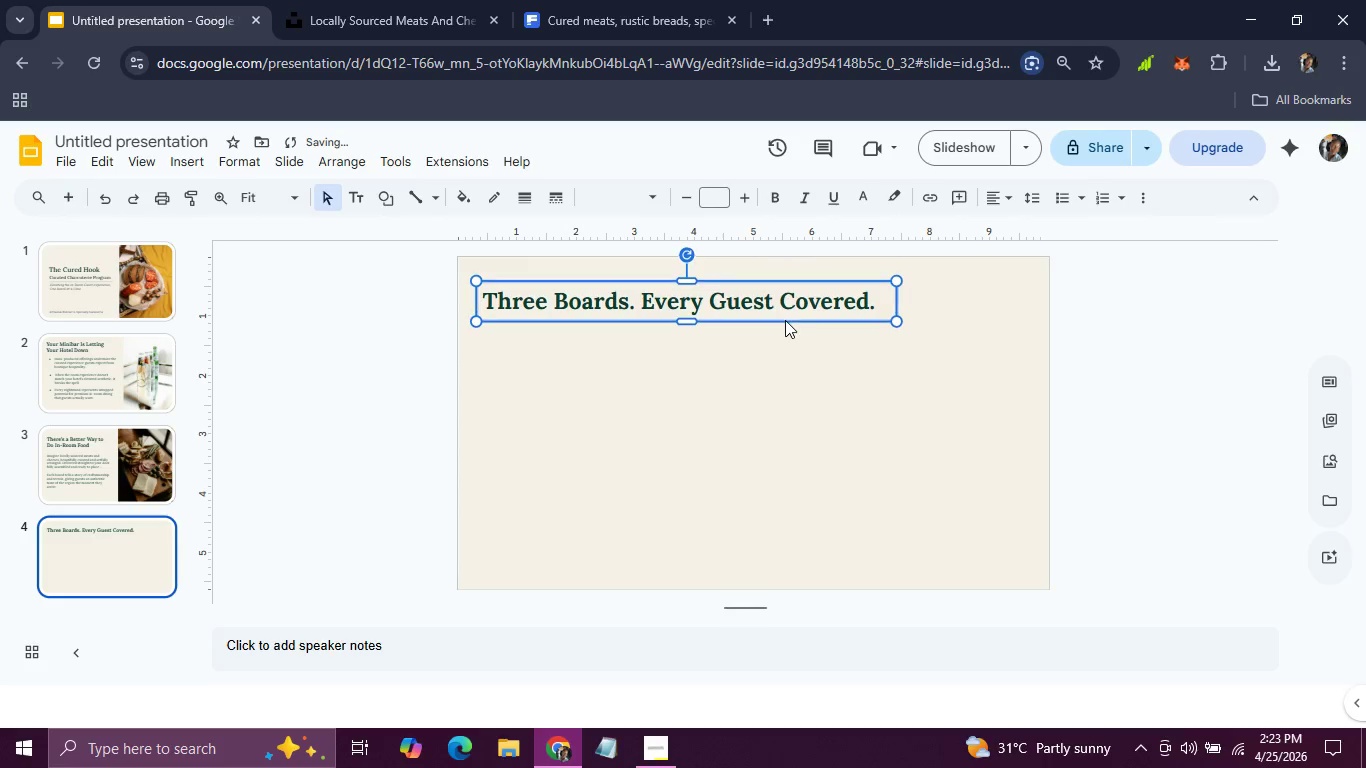 
key(ArrowUp)
 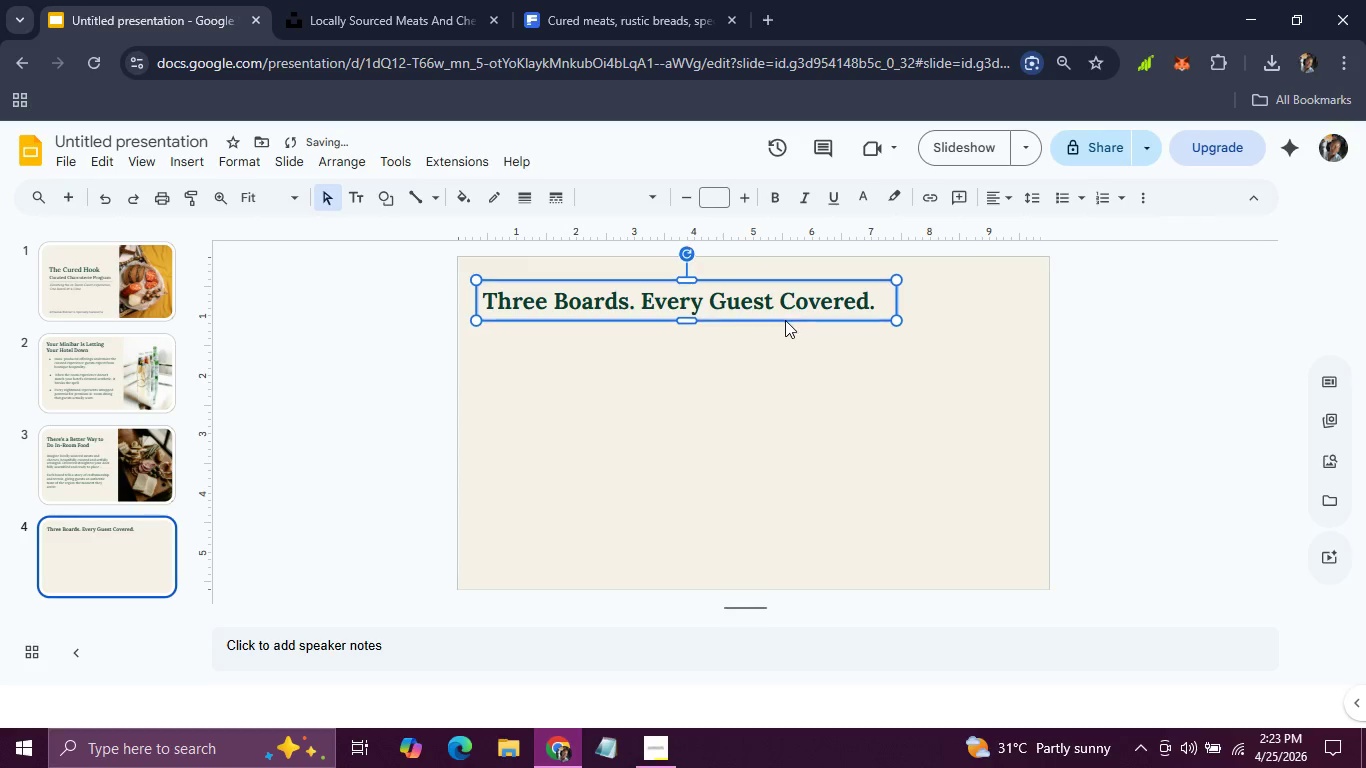 
key(ArrowUp)
 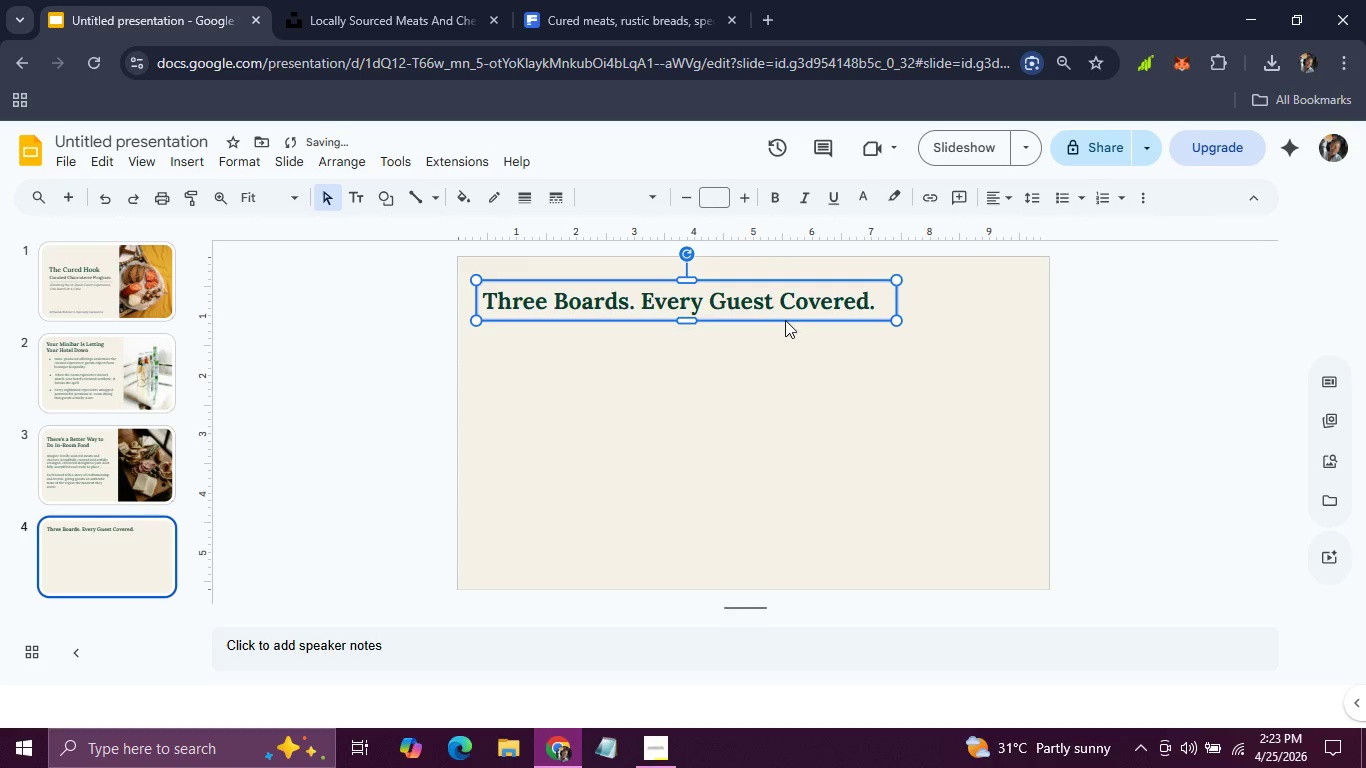 
key(ArrowUp)
 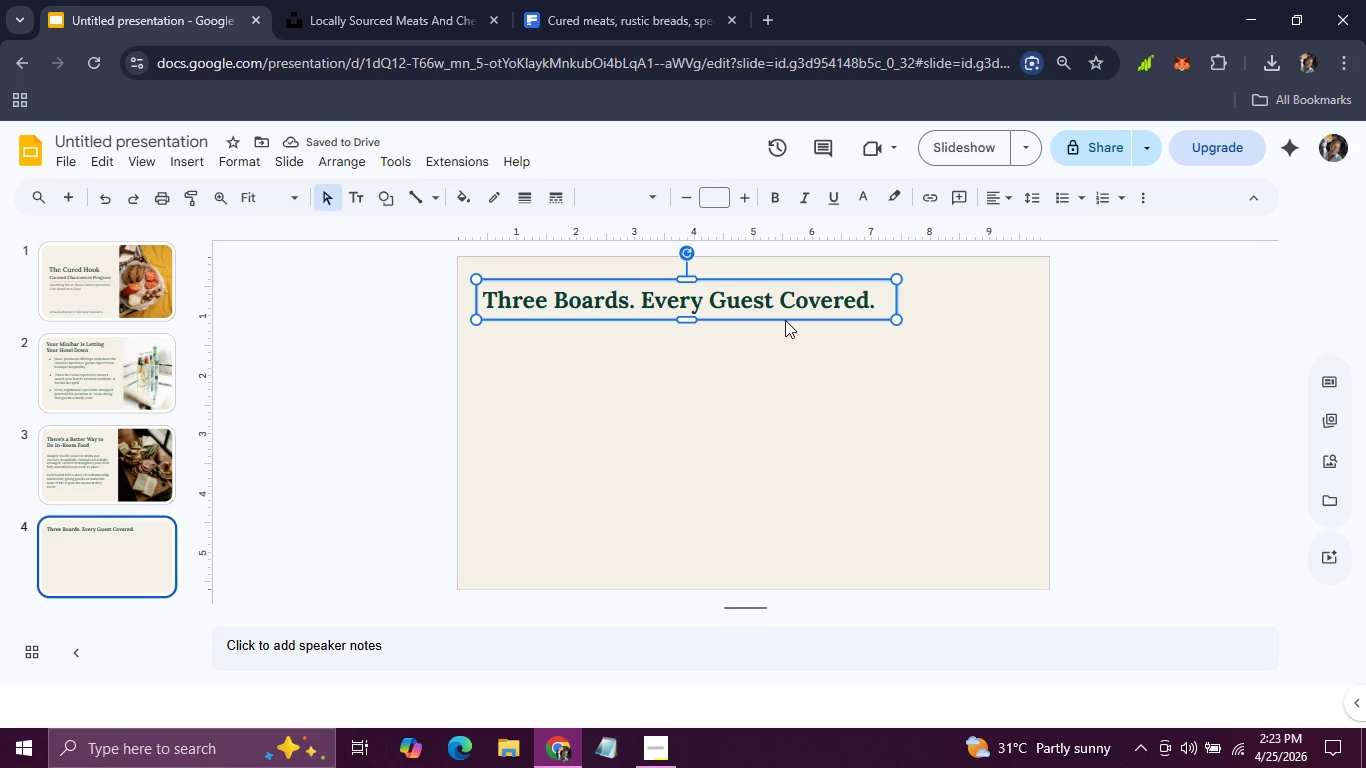 
left_click([624, 454])
 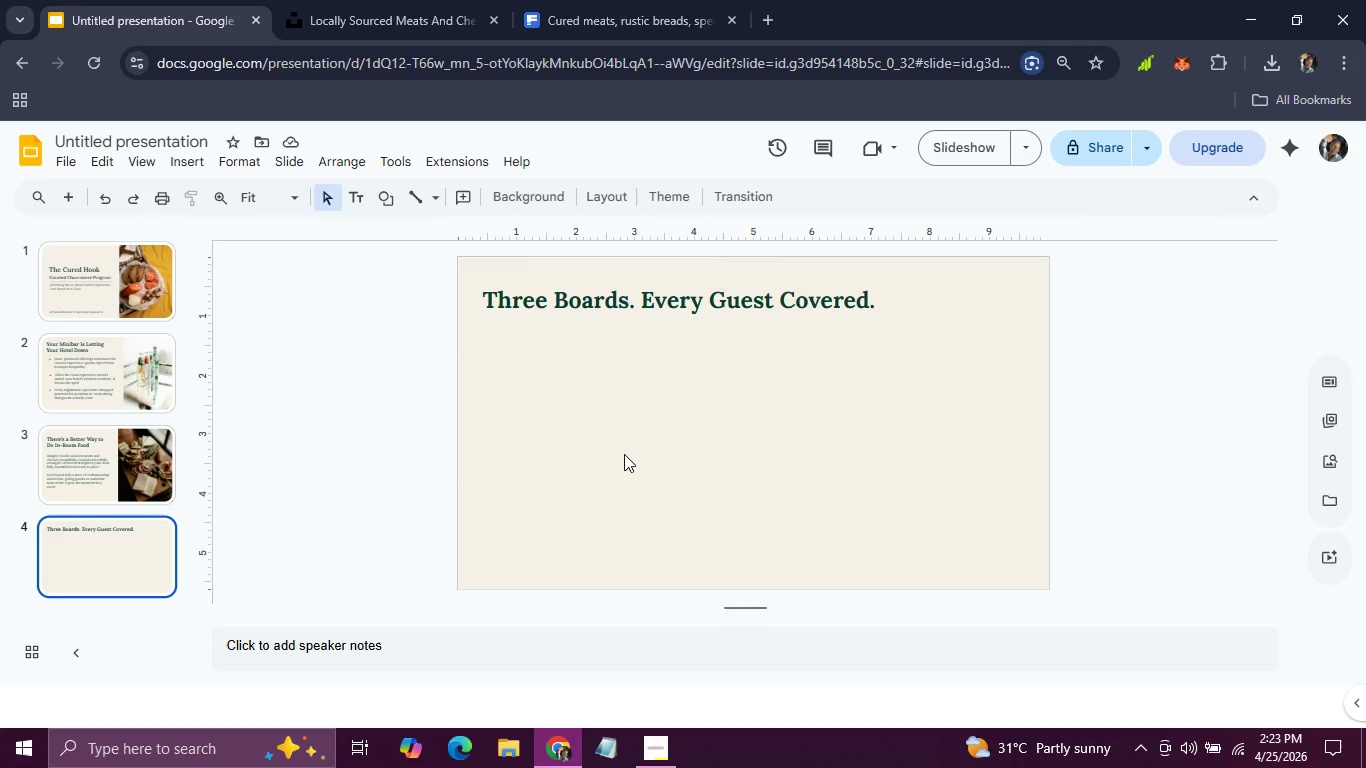 
wait(45.25)
 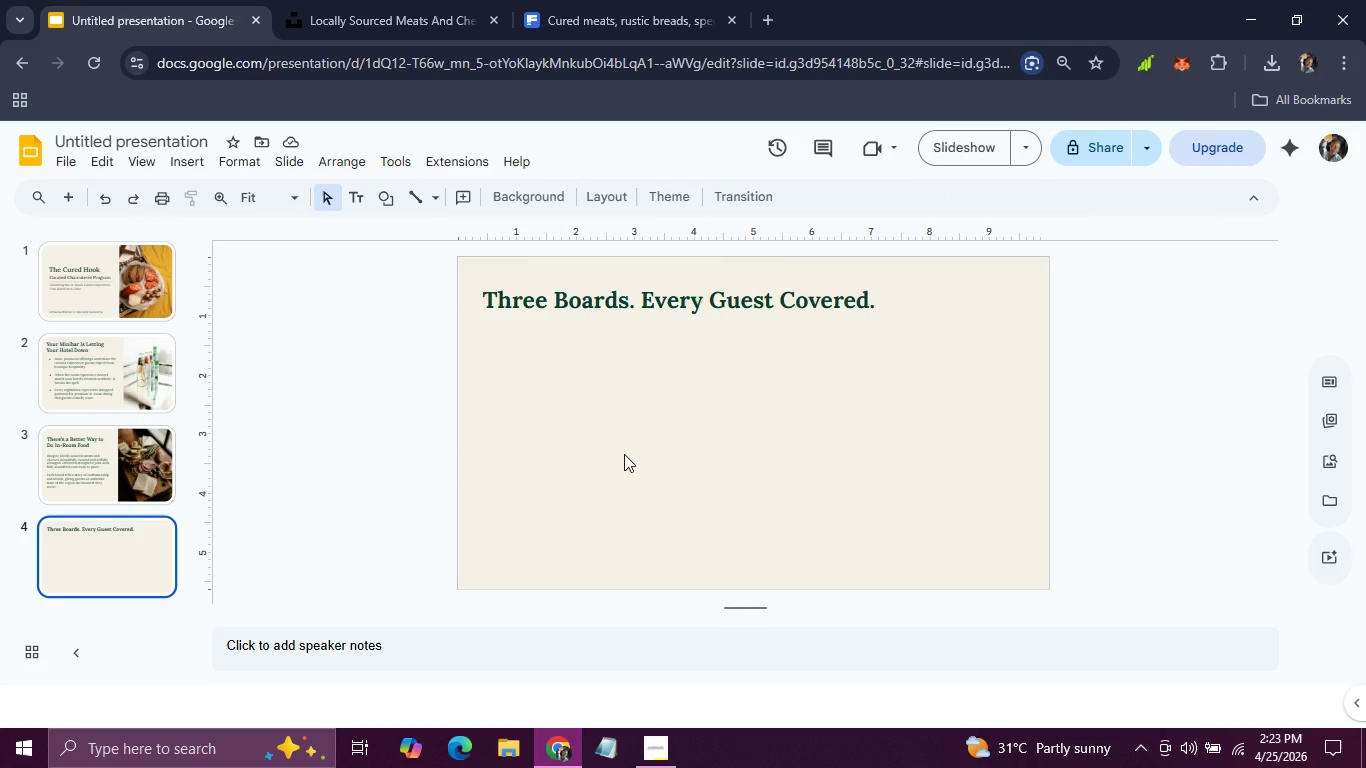 
left_click([623, 322])
 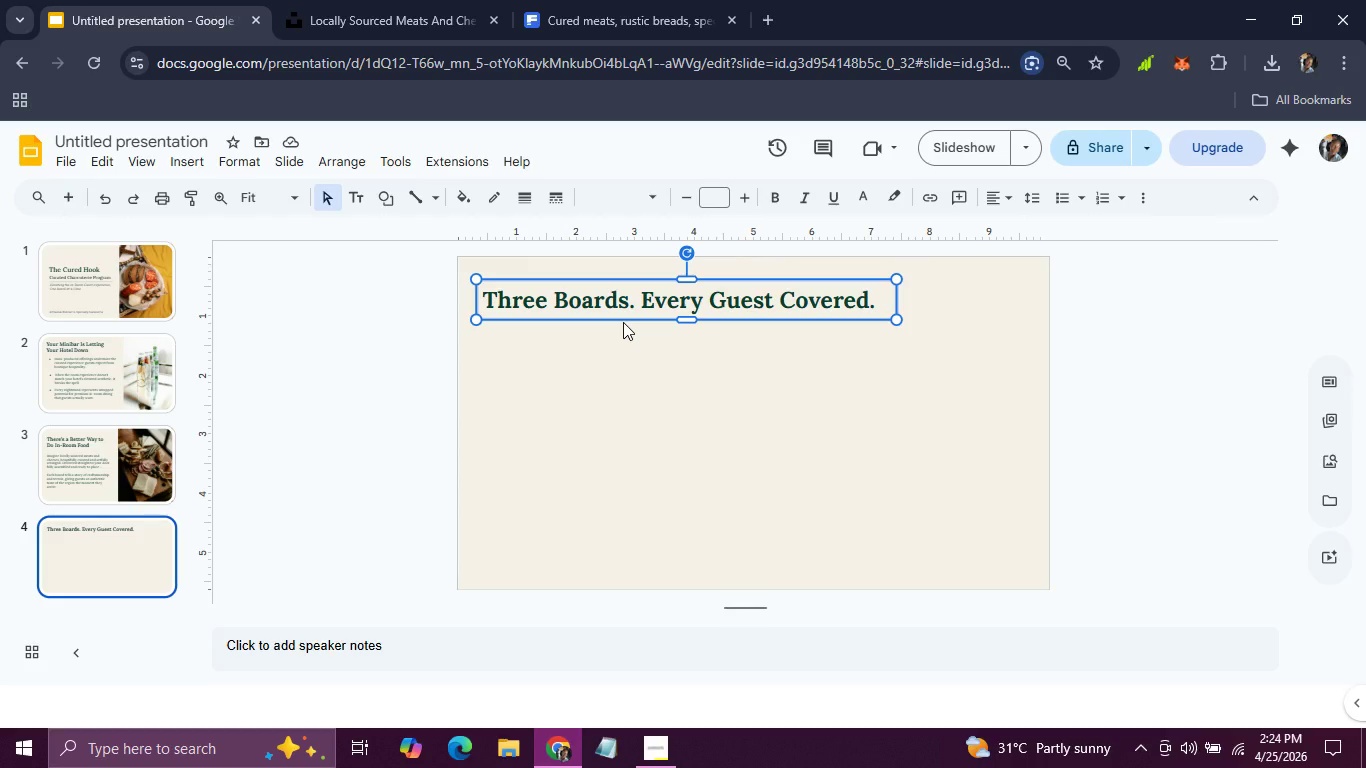 
key(Control+D)
 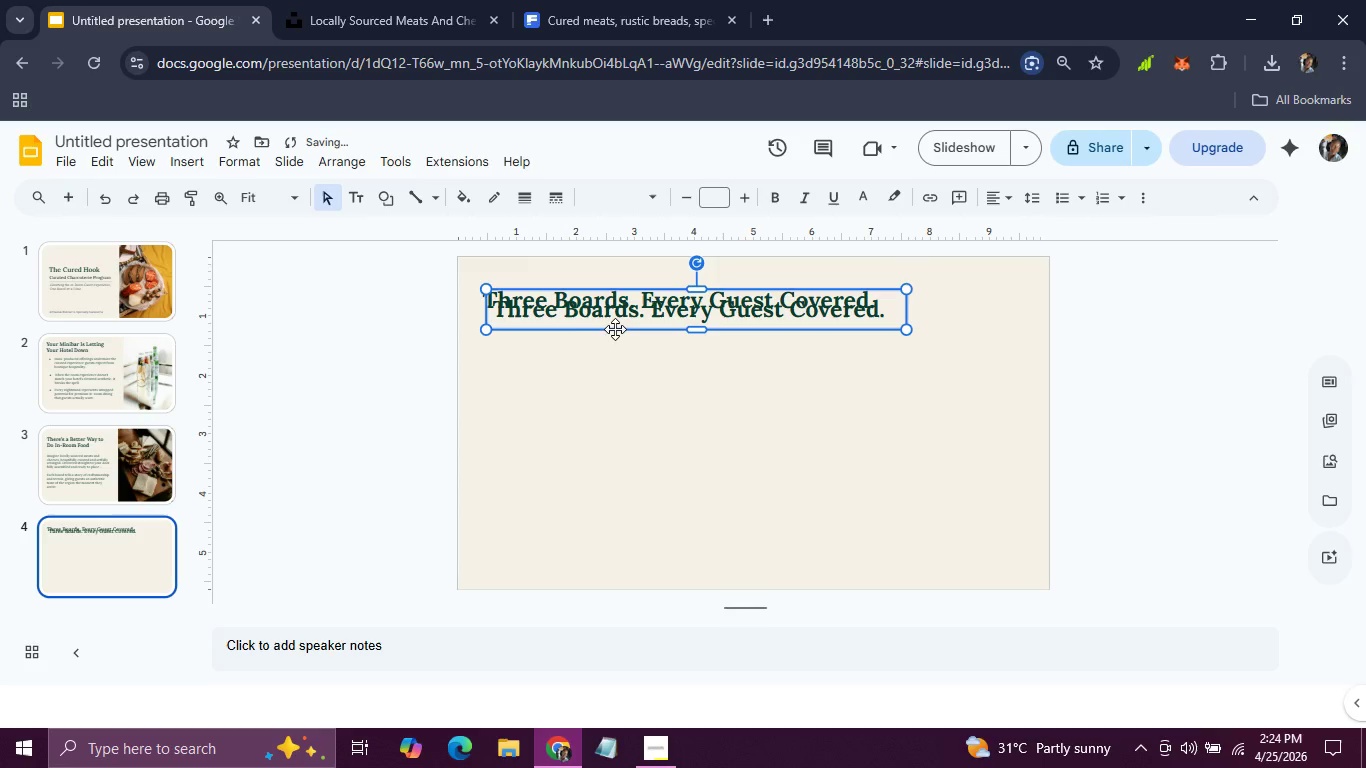 
left_click_drag(start_coordinate=[615, 328], to_coordinate=[610, 370])
 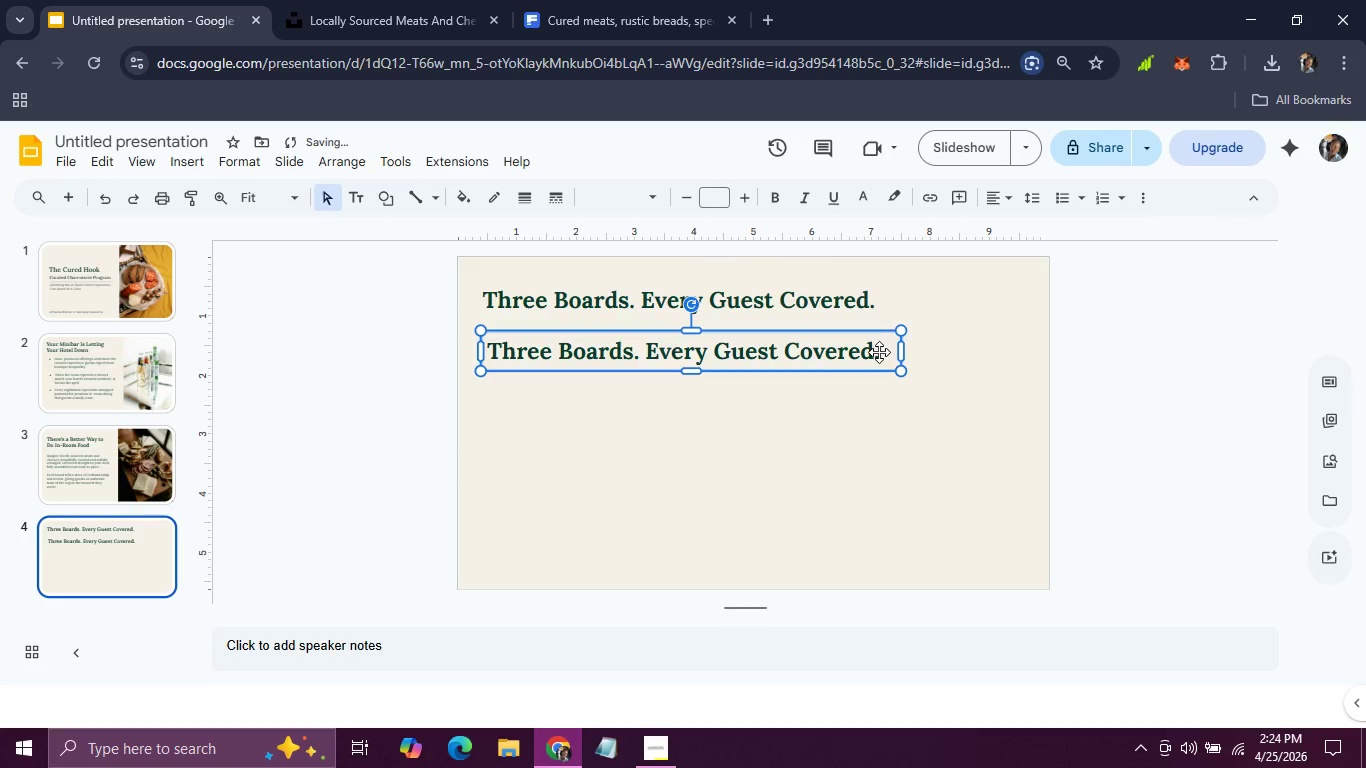 
double_click([879, 352])
 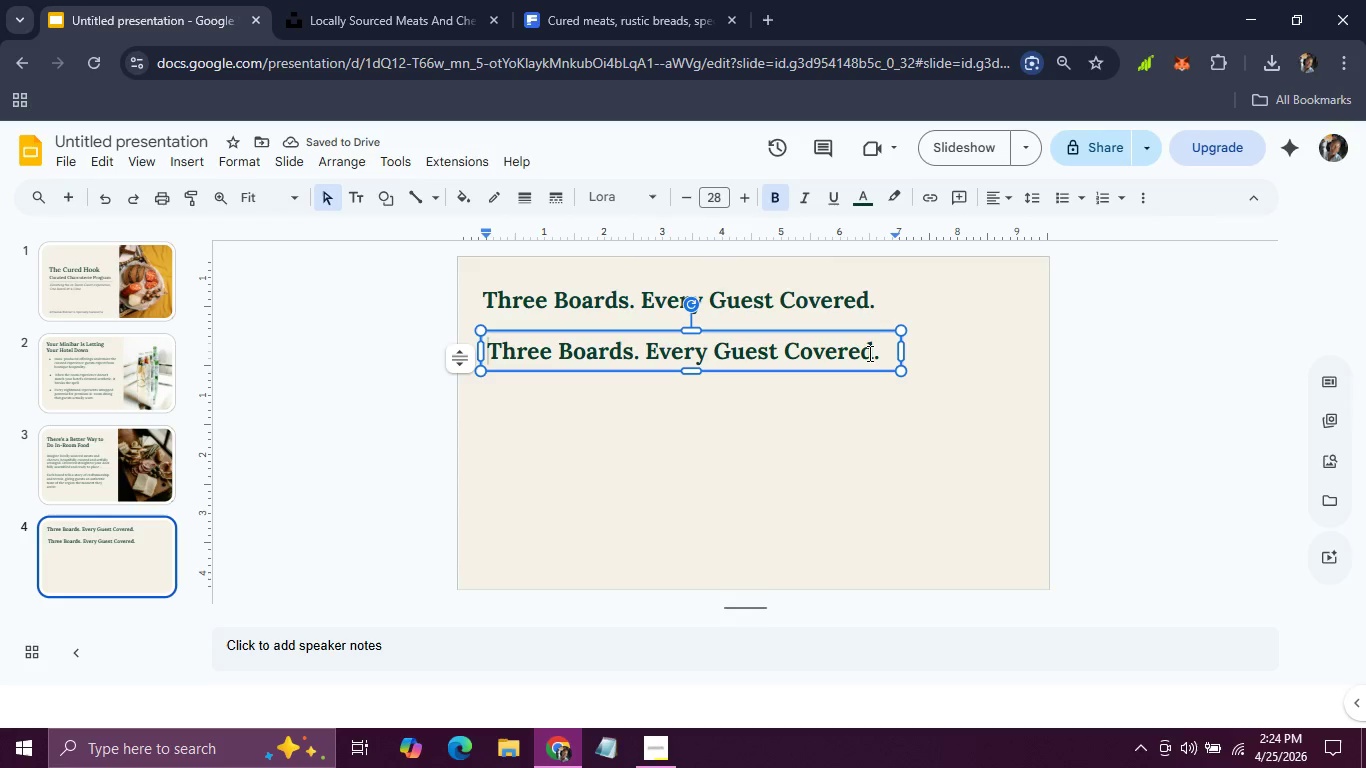 
left_click([868, 353])
 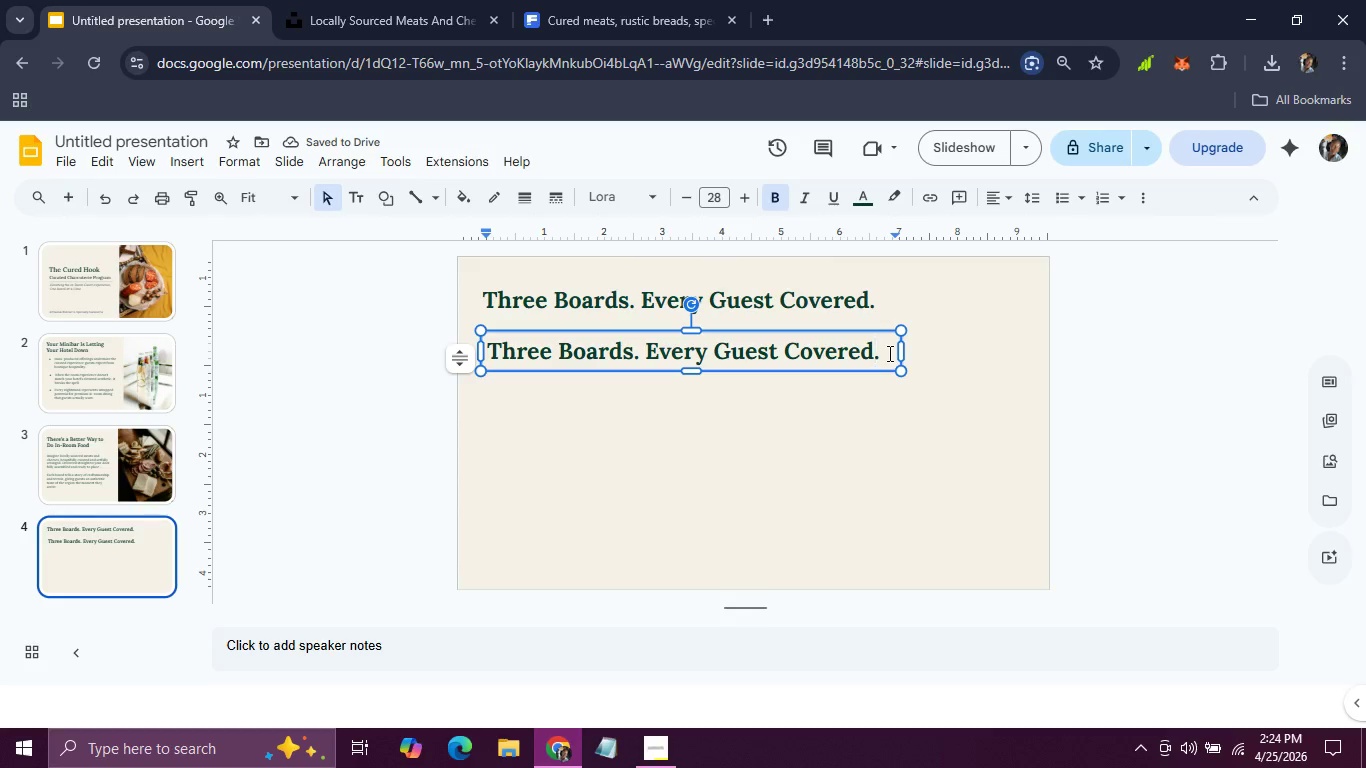 
left_click_drag(start_coordinate=[888, 353], to_coordinate=[518, 347])
 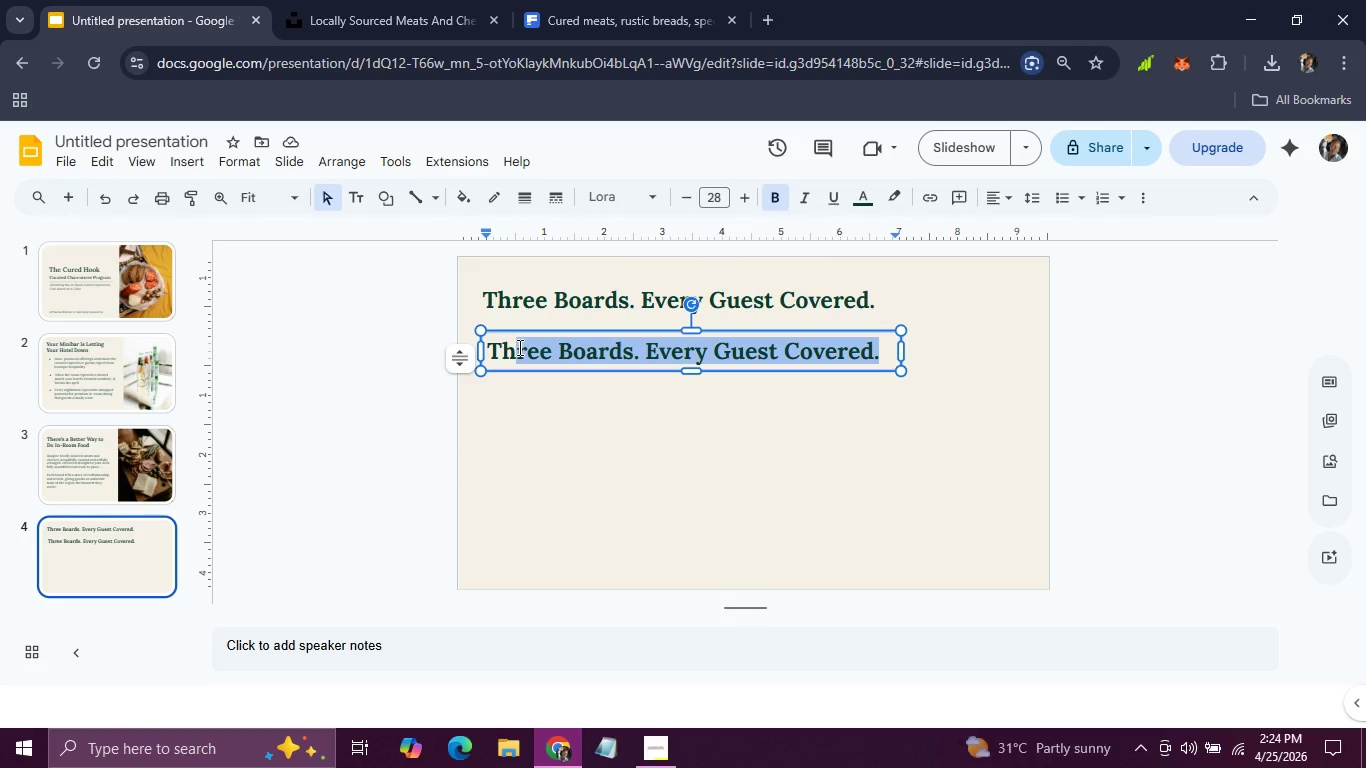 
type(e Starter)
 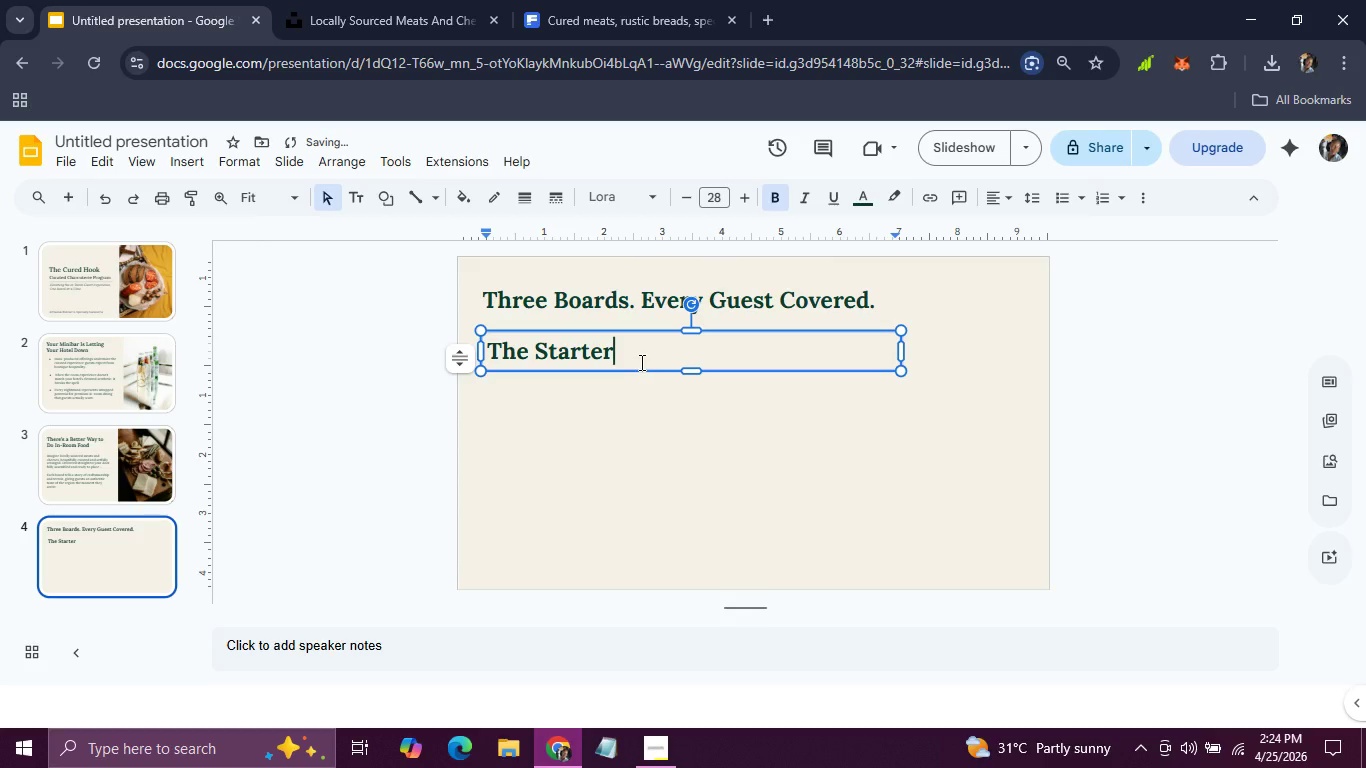 
left_click_drag(start_coordinate=[621, 352], to_coordinate=[482, 347])
 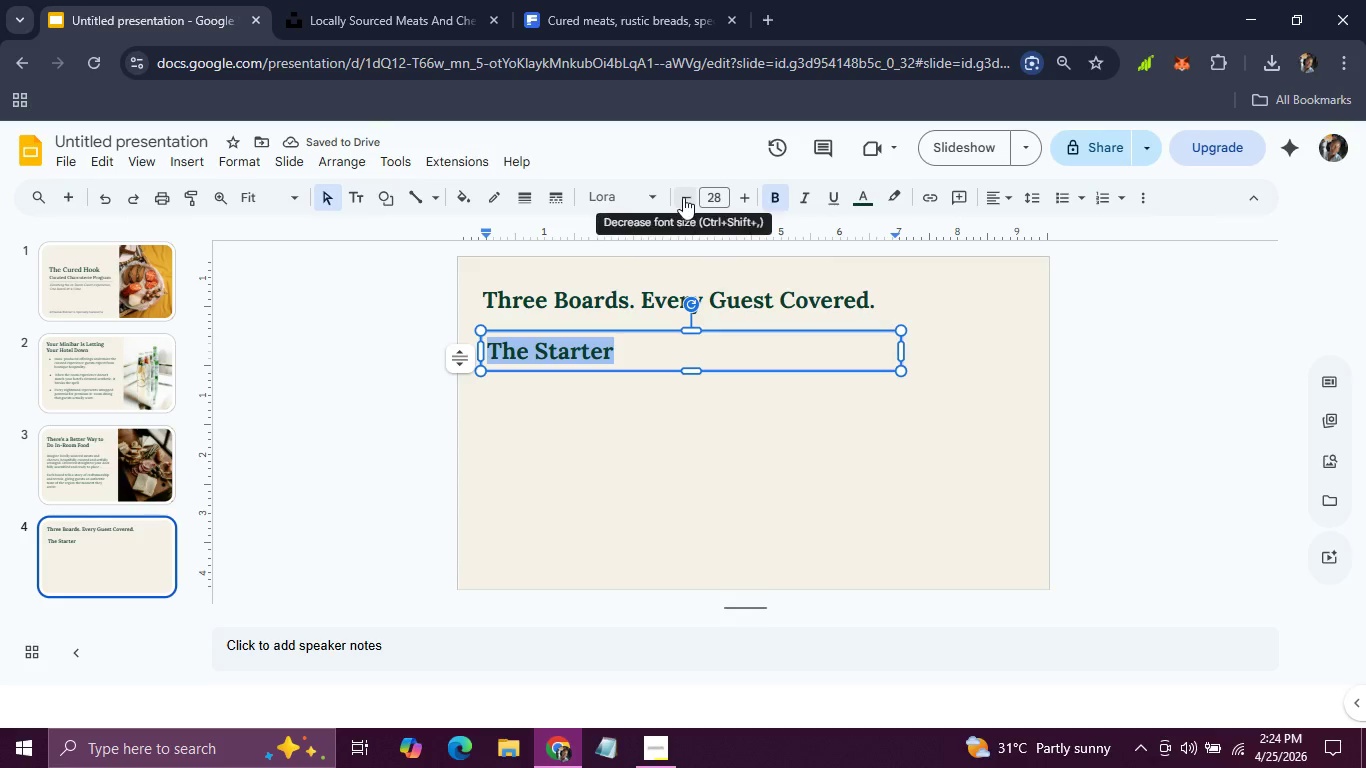 
double_click([683, 197])
 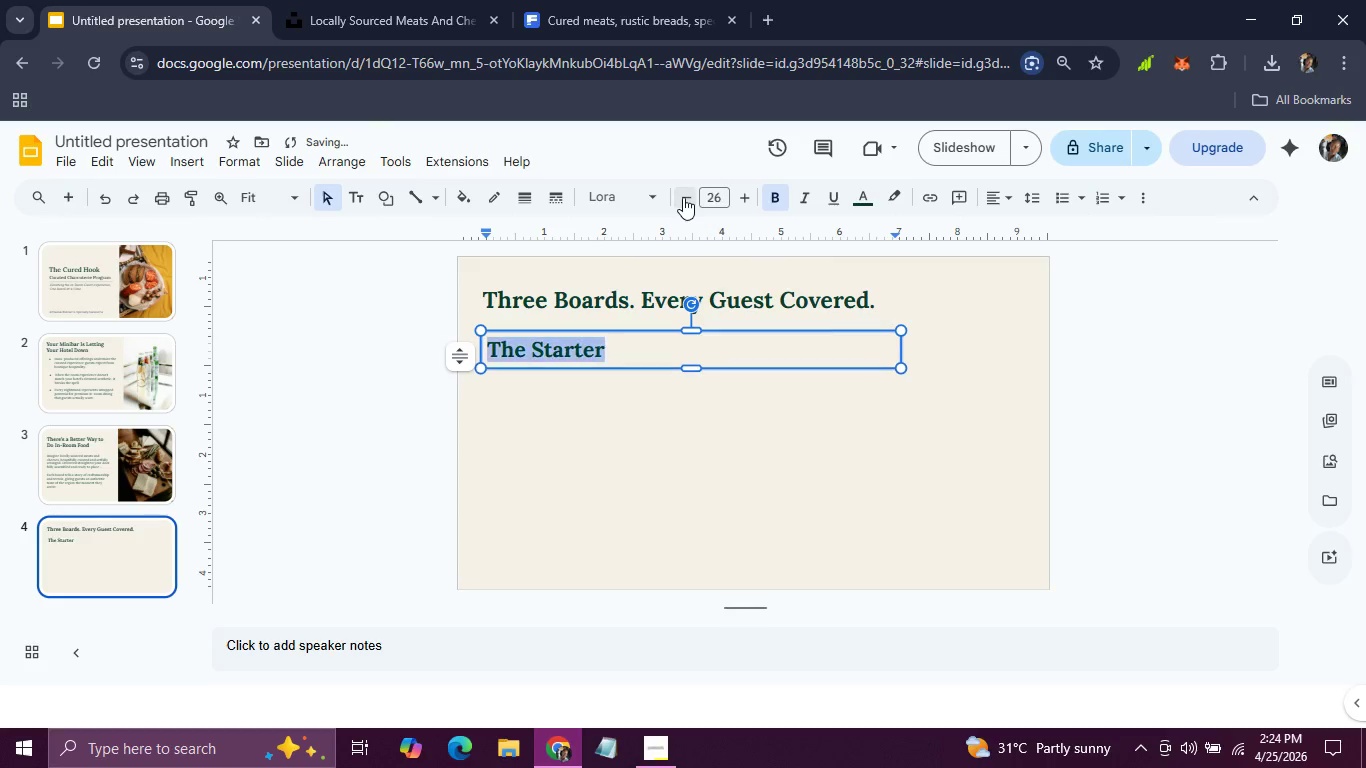 
triple_click([683, 197])
 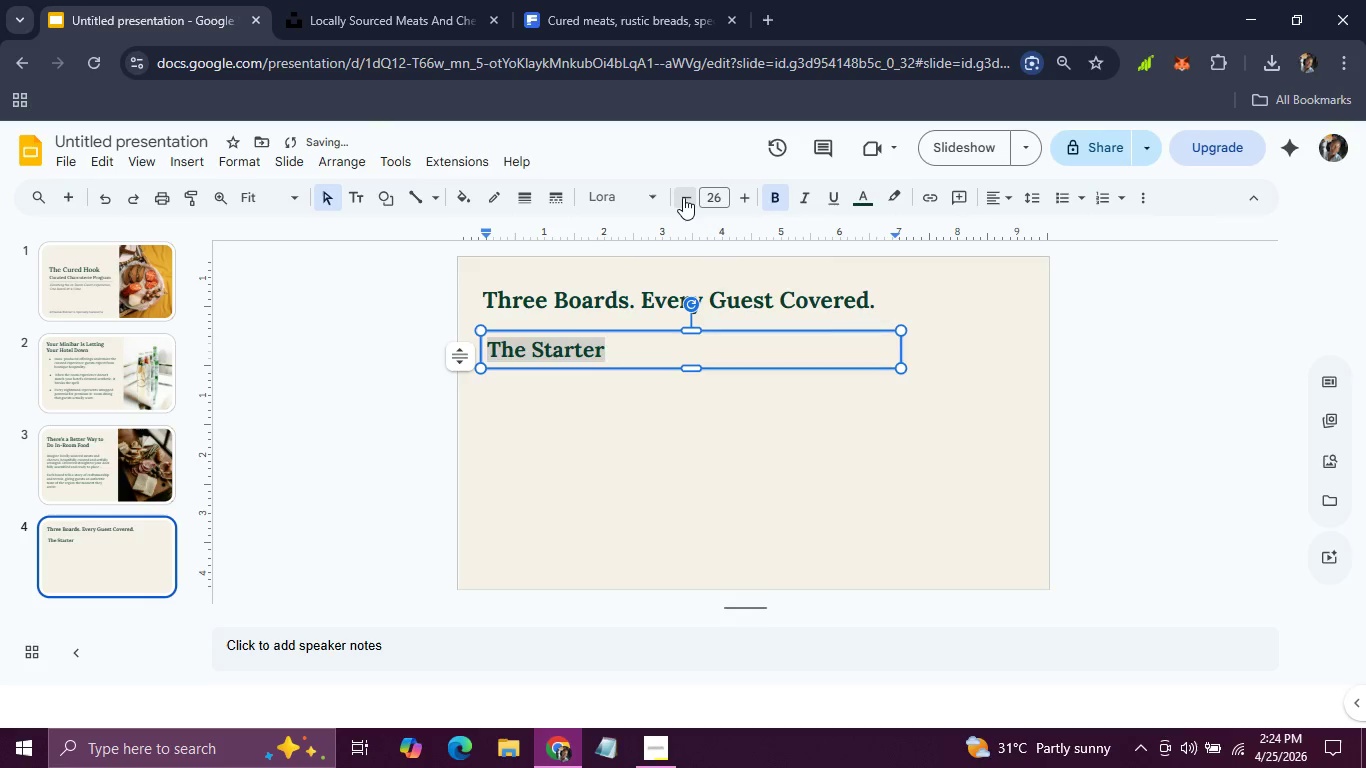 
triple_click([683, 197])
 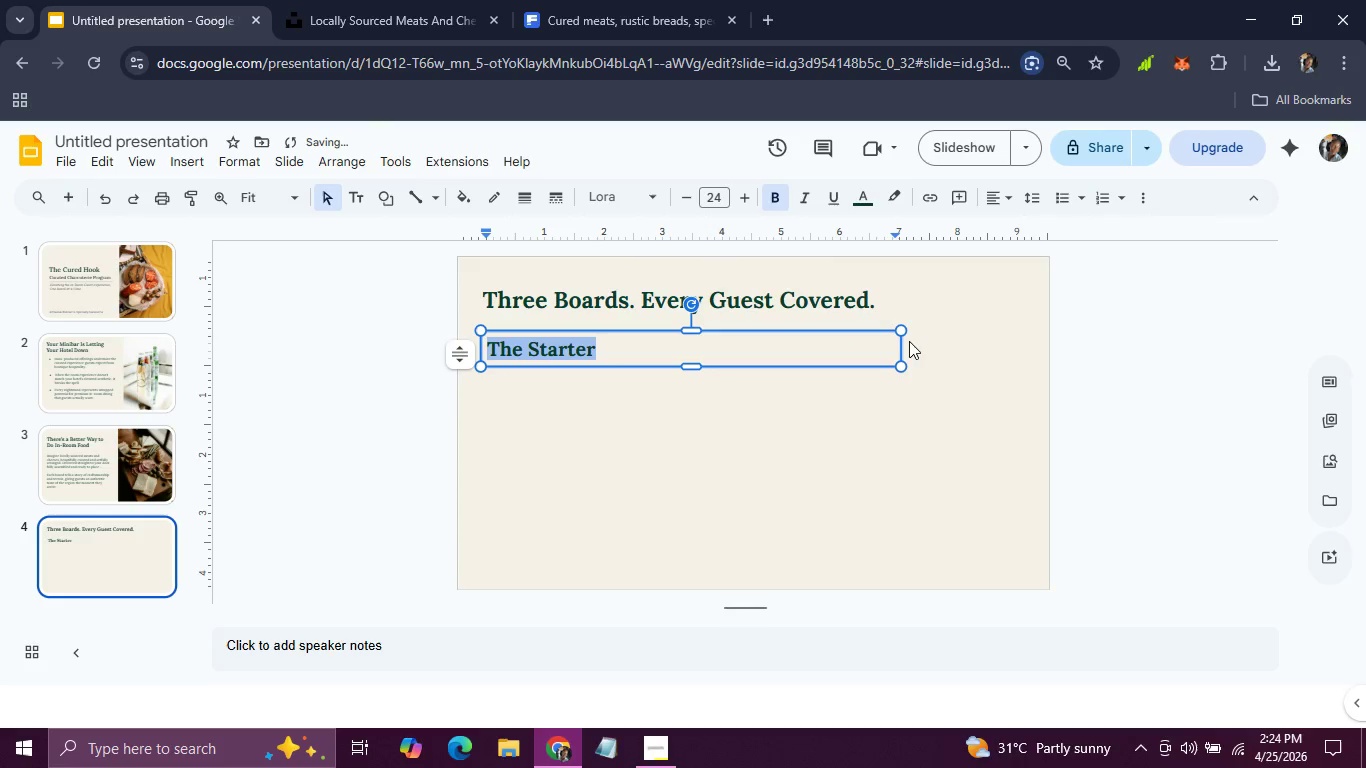 
left_click_drag(start_coordinate=[900, 343], to_coordinate=[601, 337])
 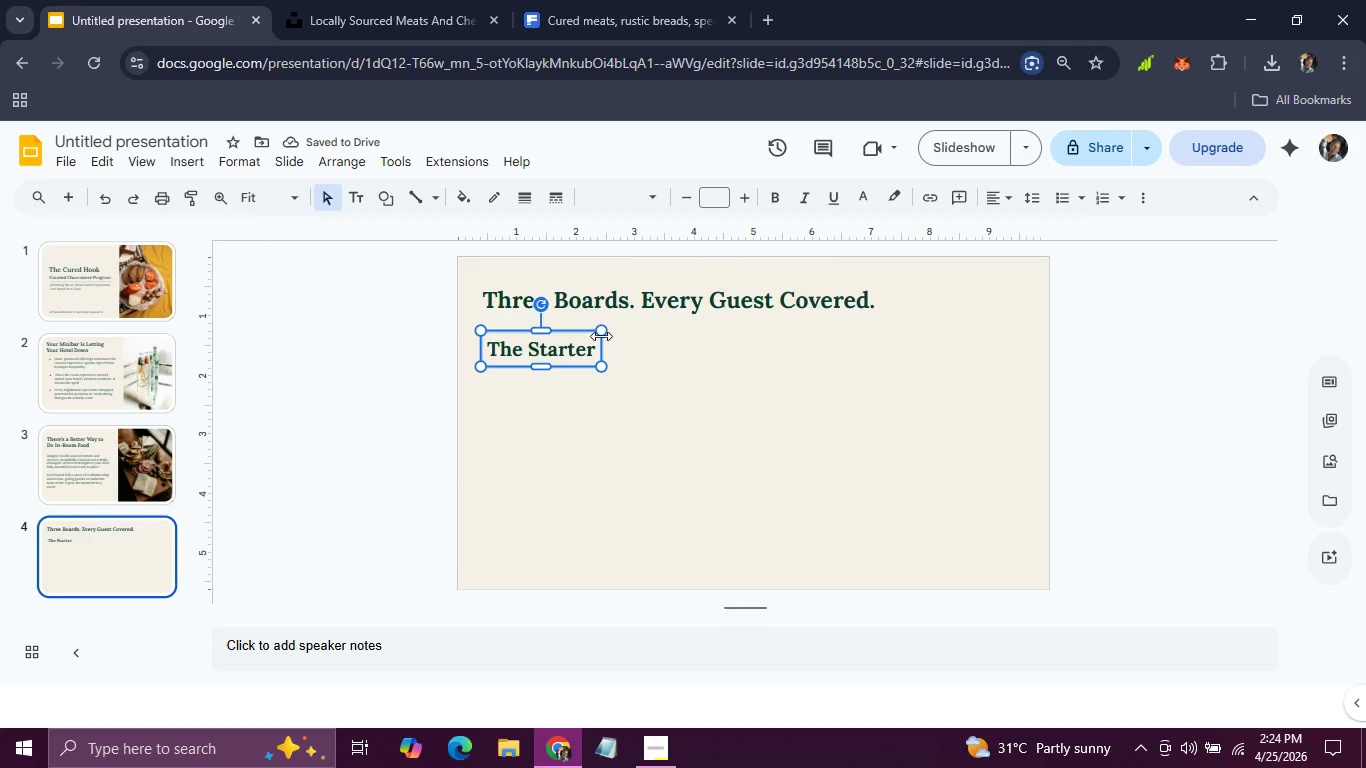 
wait(5.19)
 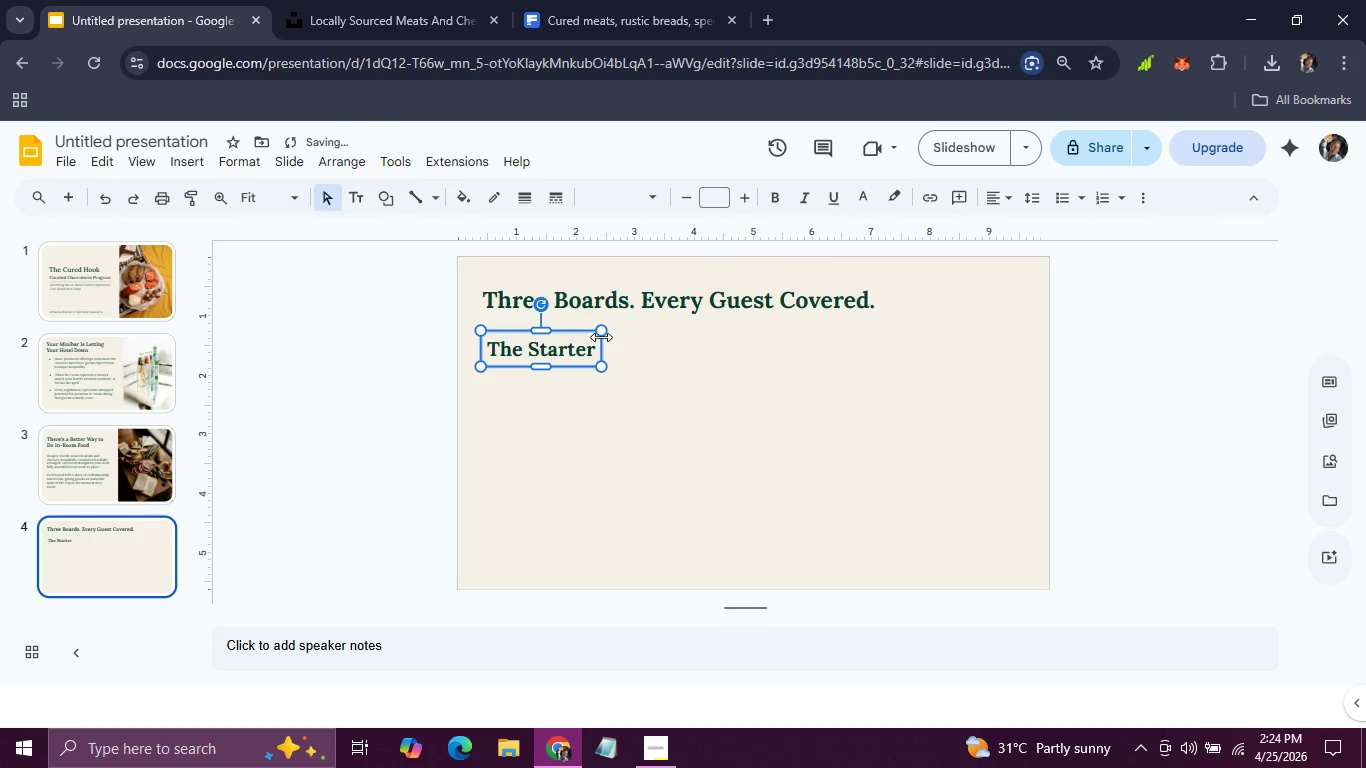 
left_click([569, 351])
 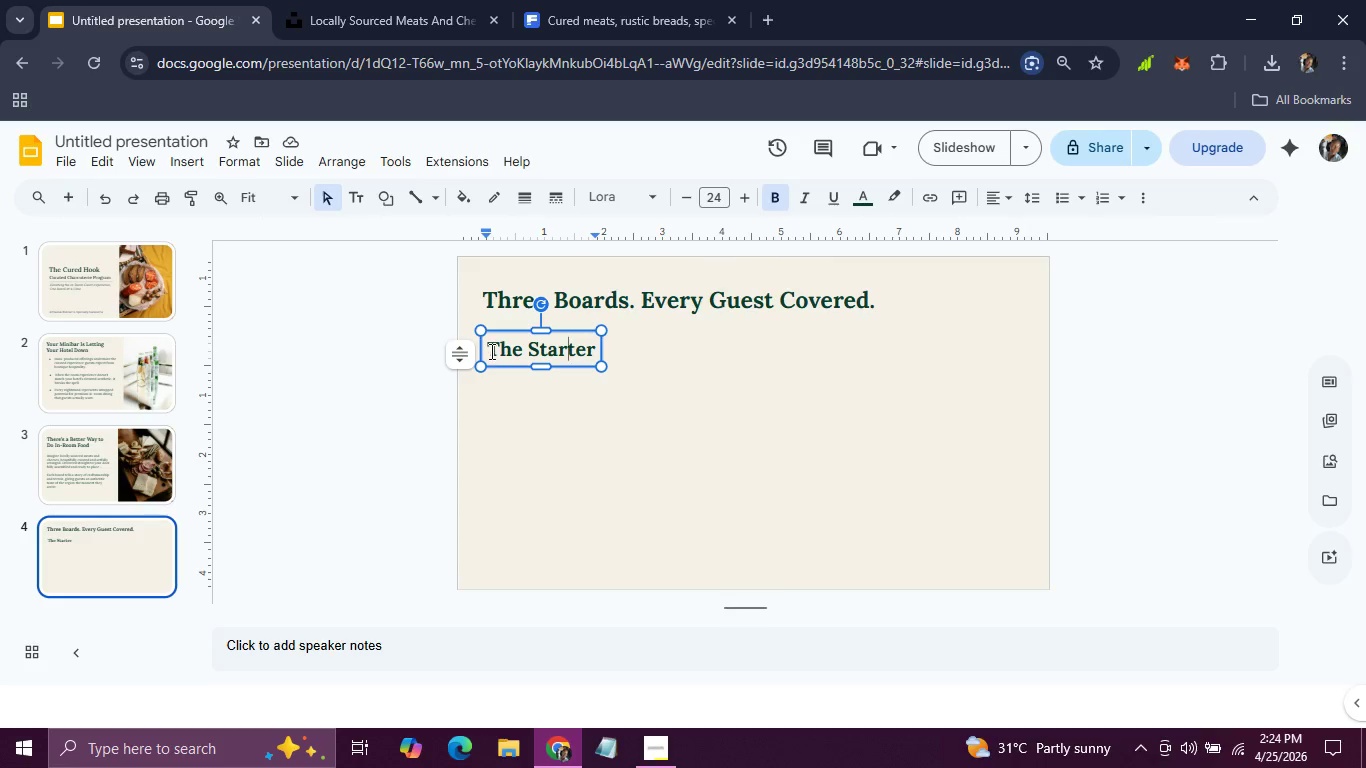 
left_click_drag(start_coordinate=[489, 350], to_coordinate=[594, 349])
 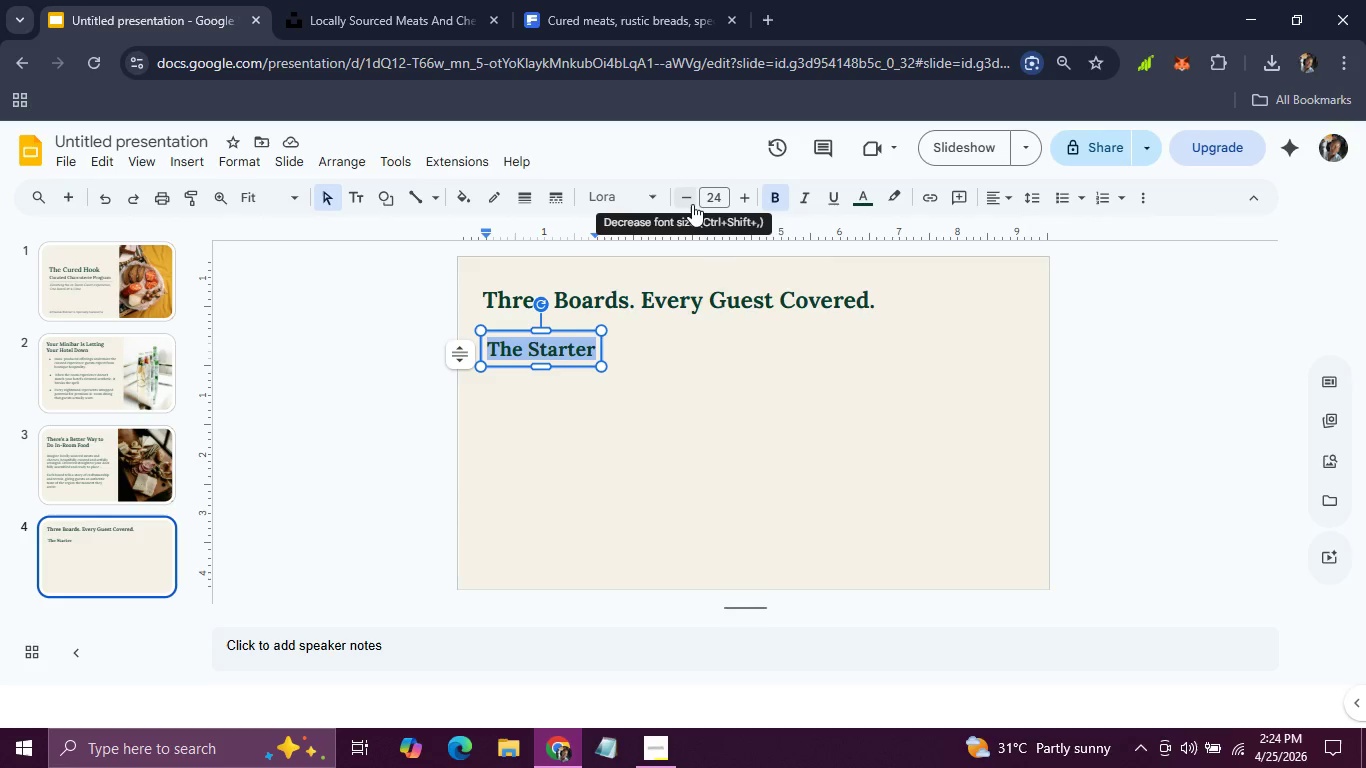 
double_click([692, 204])
 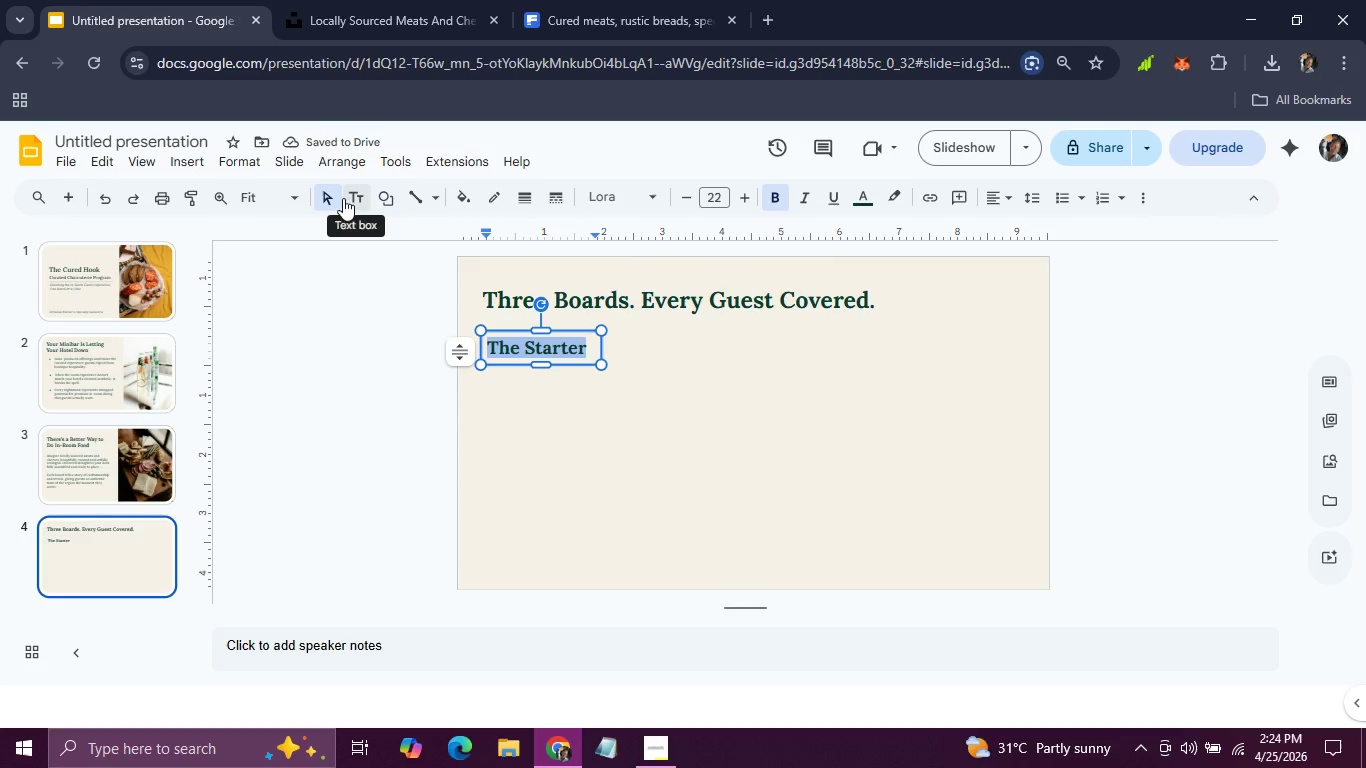 
left_click([458, 192])
 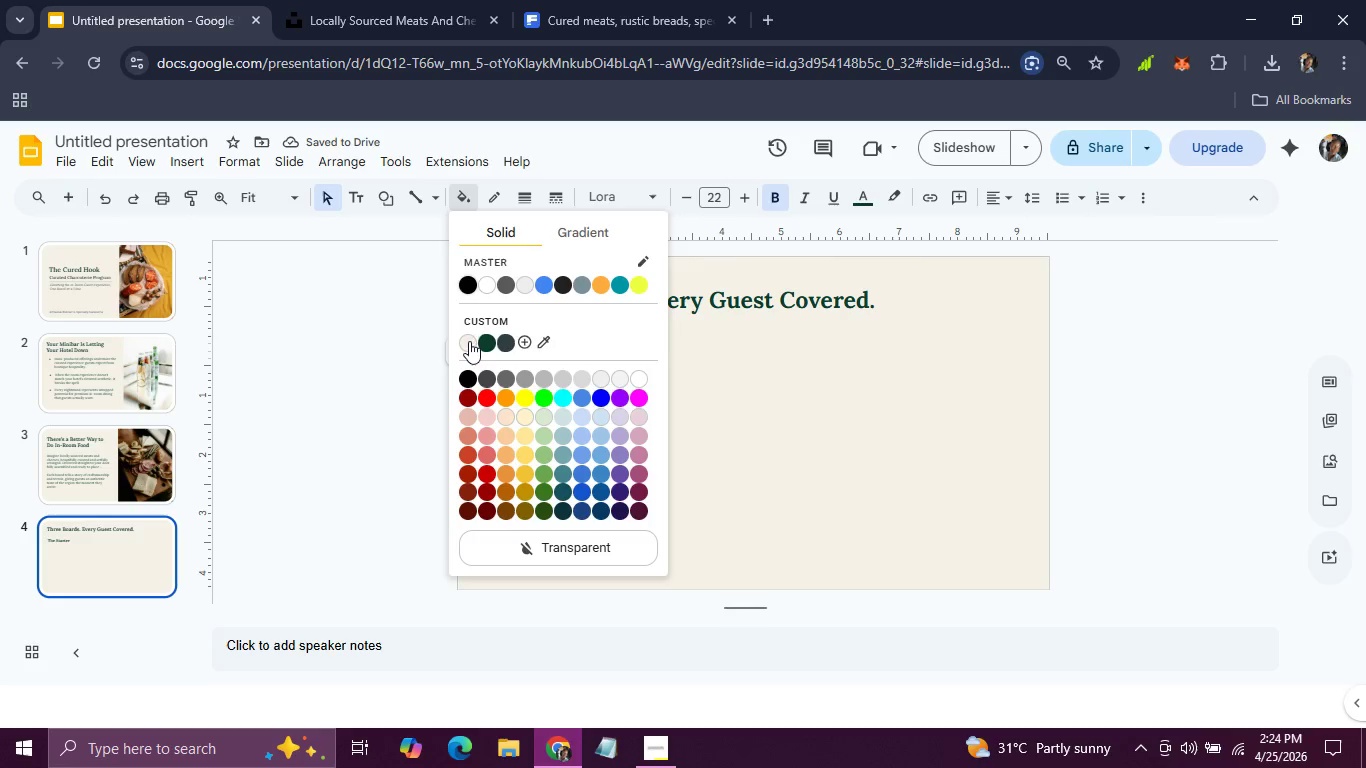 
left_click([483, 341])
 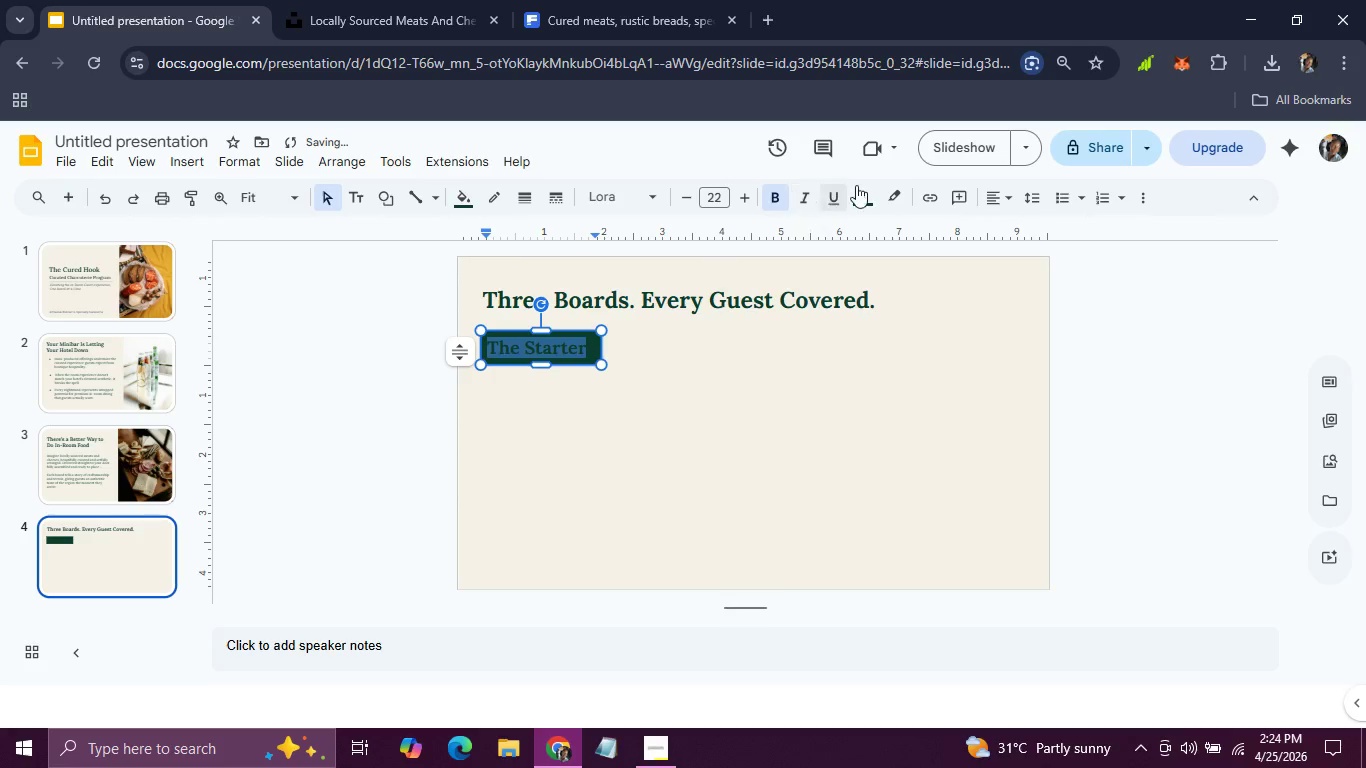 
left_click([866, 186])
 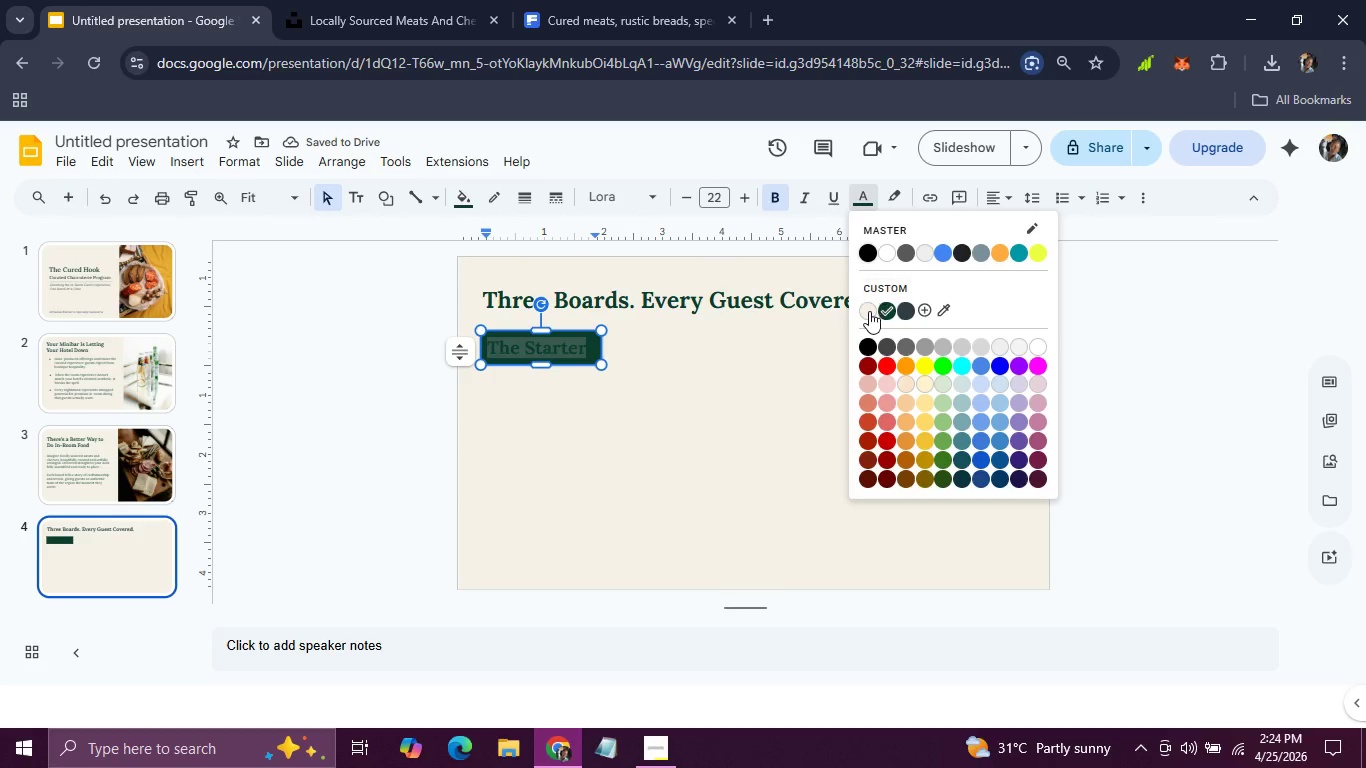 
left_click([868, 311])
 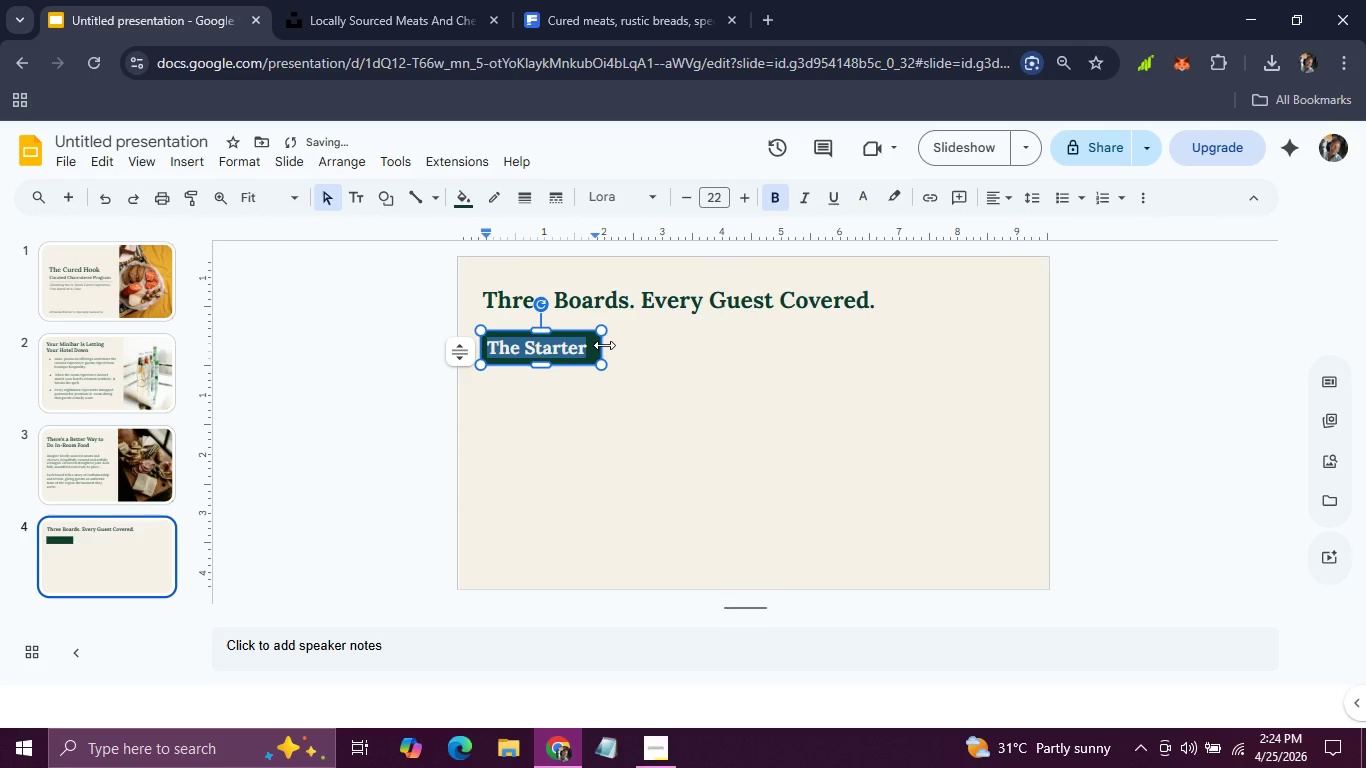 
left_click_drag(start_coordinate=[602, 345], to_coordinate=[640, 345])
 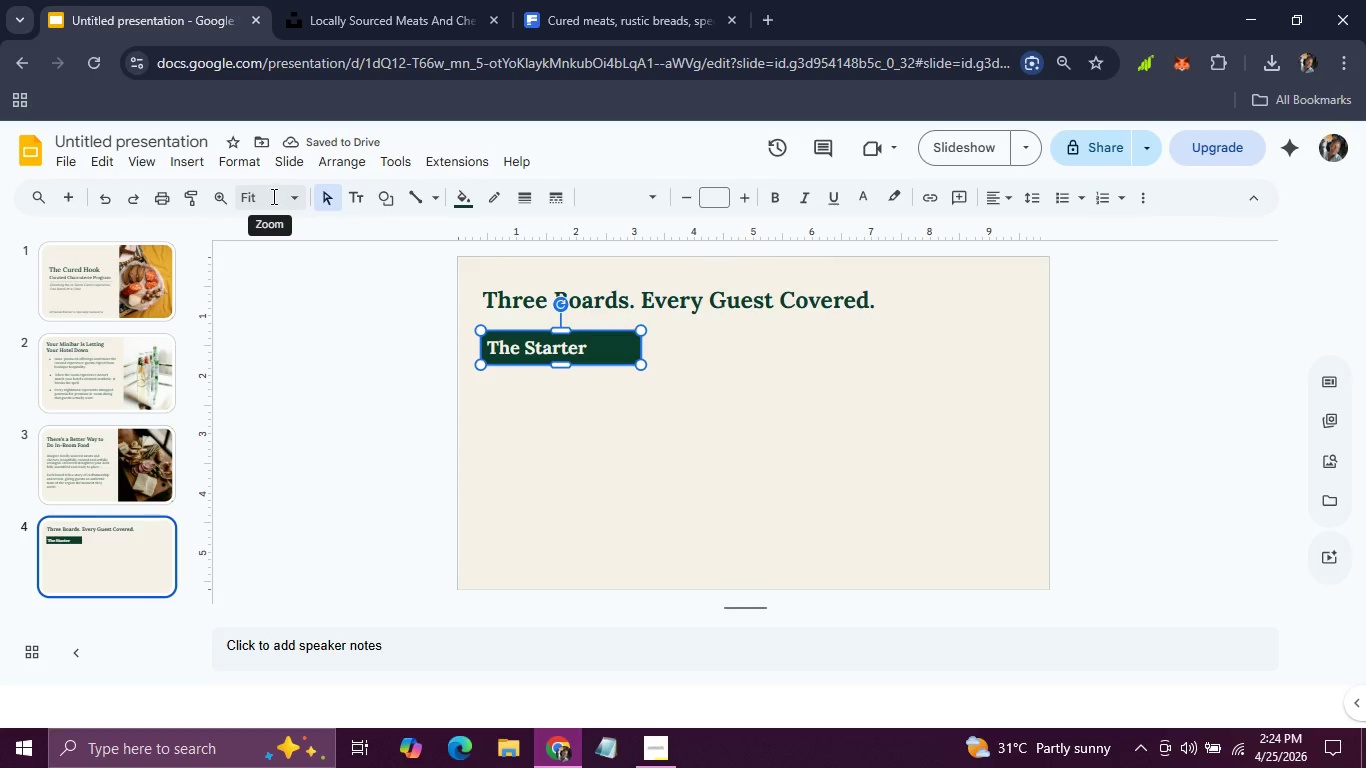 
left_click([241, 164])
 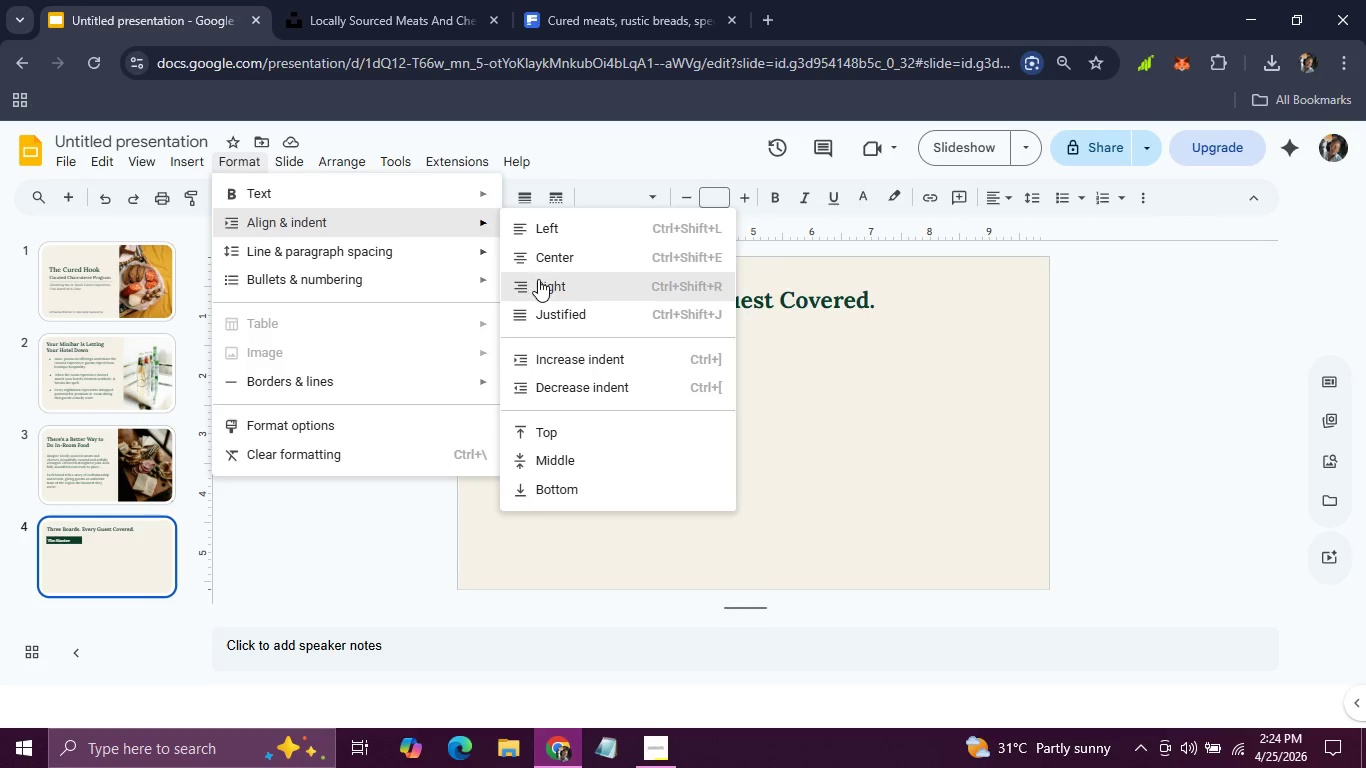 
left_click([547, 252])
 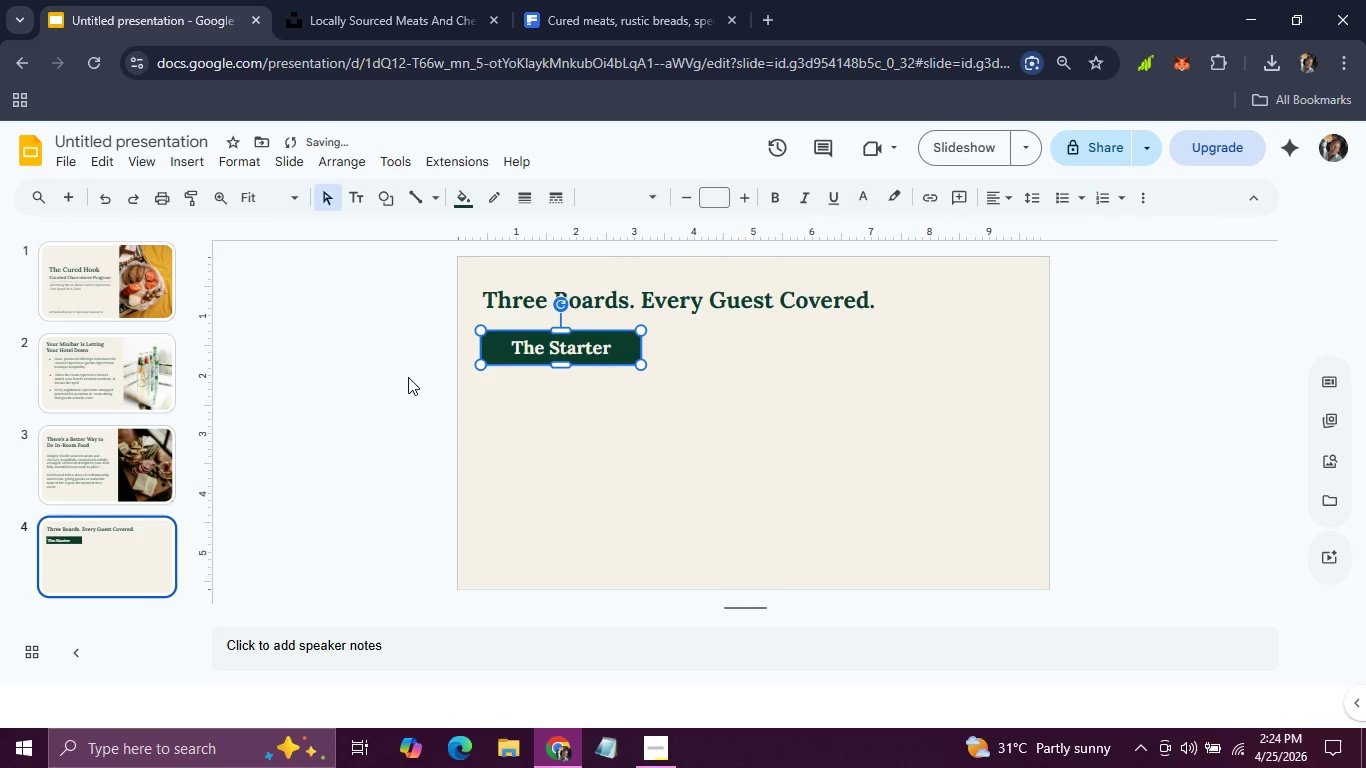 
left_click([366, 379])
 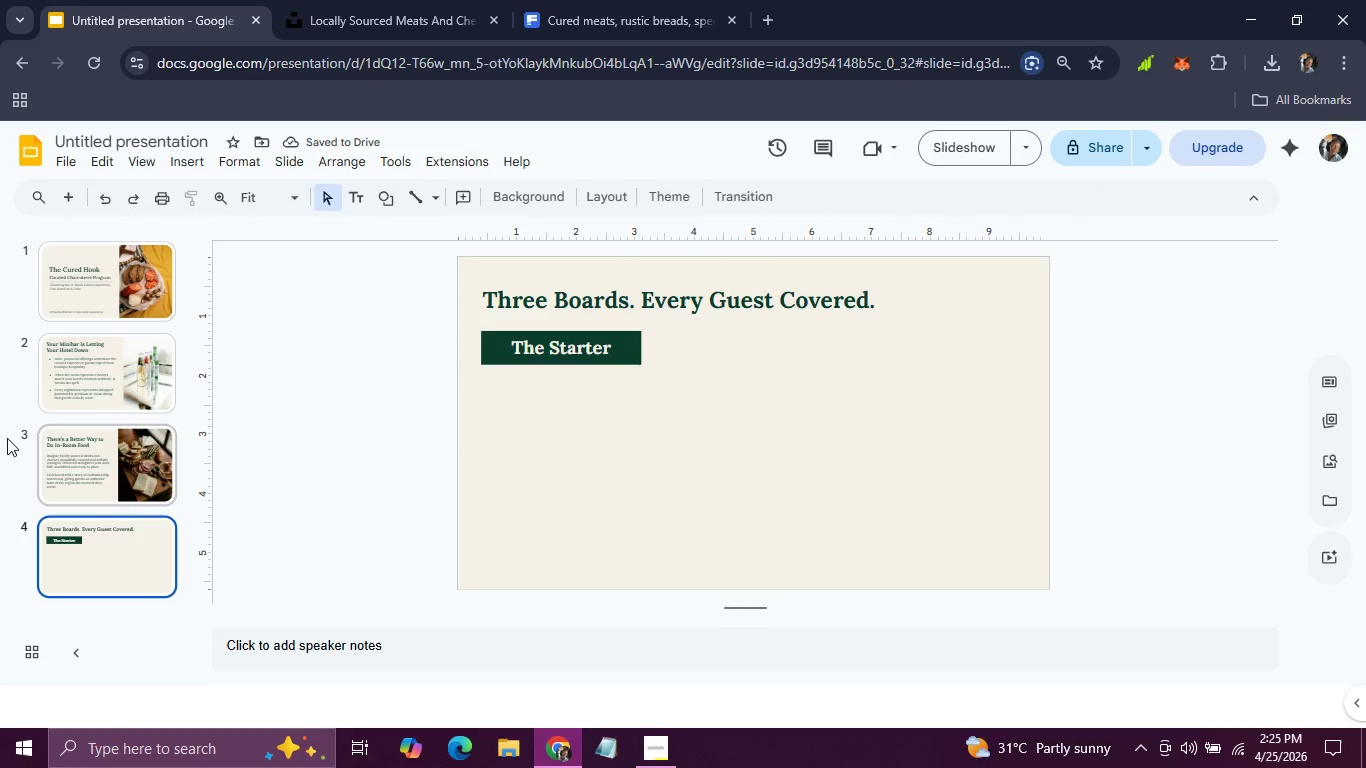 
left_click([62, 462])
 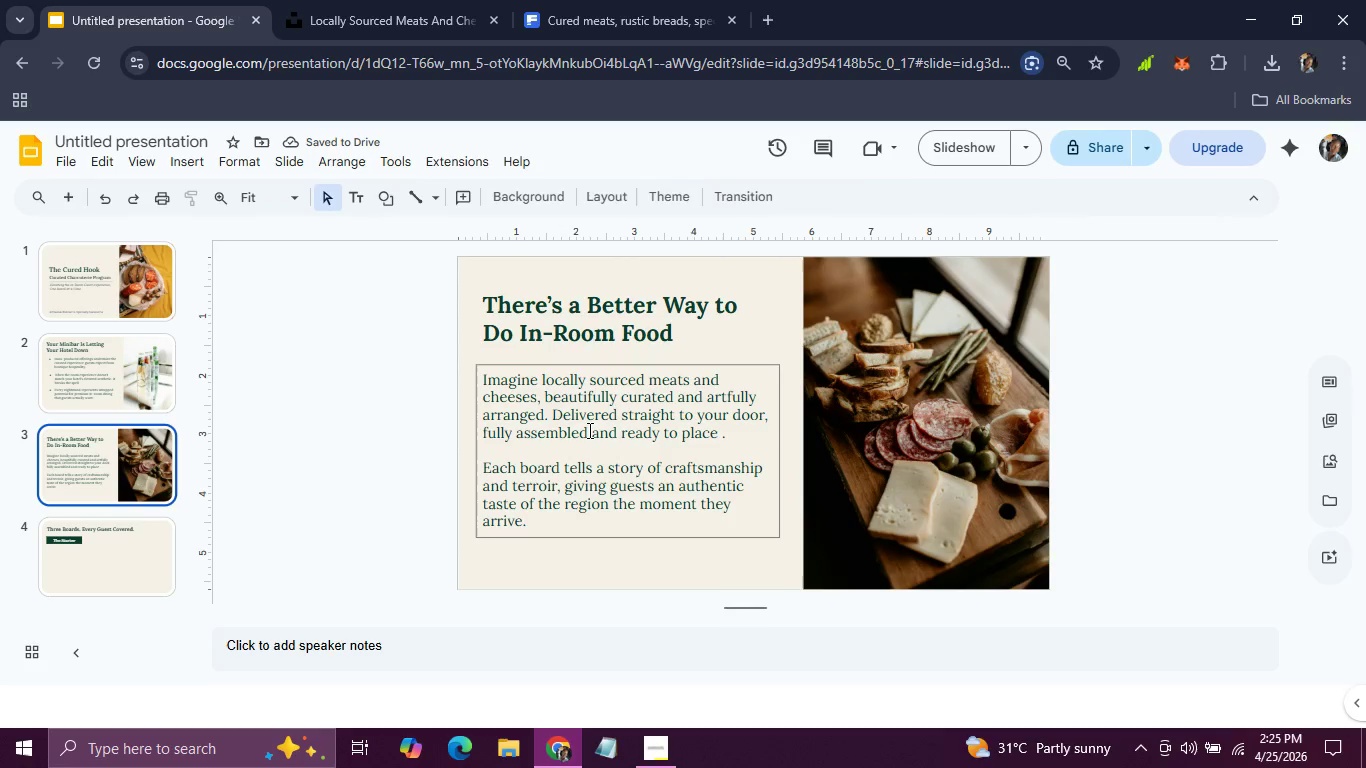 
left_click([588, 430])
 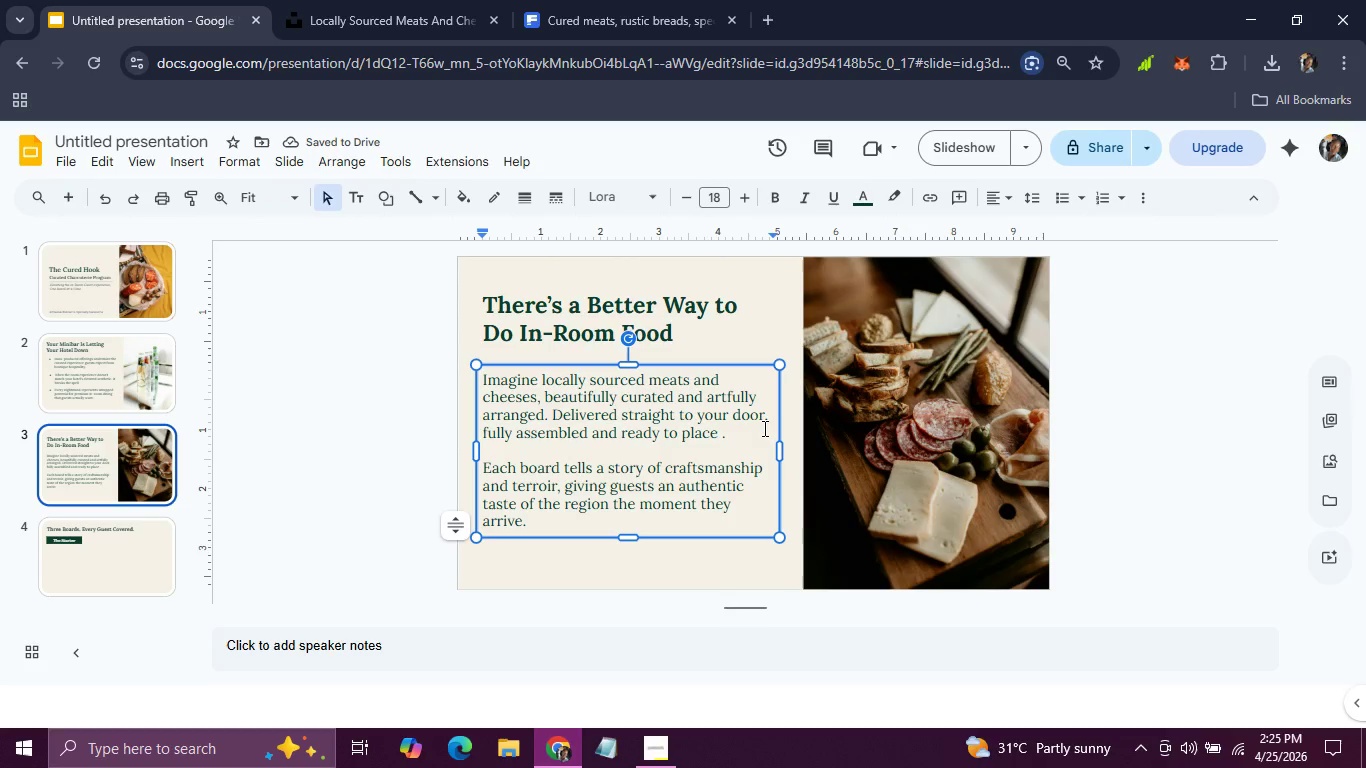 
left_click_drag(start_coordinate=[760, 430], to_coordinate=[478, 380])
 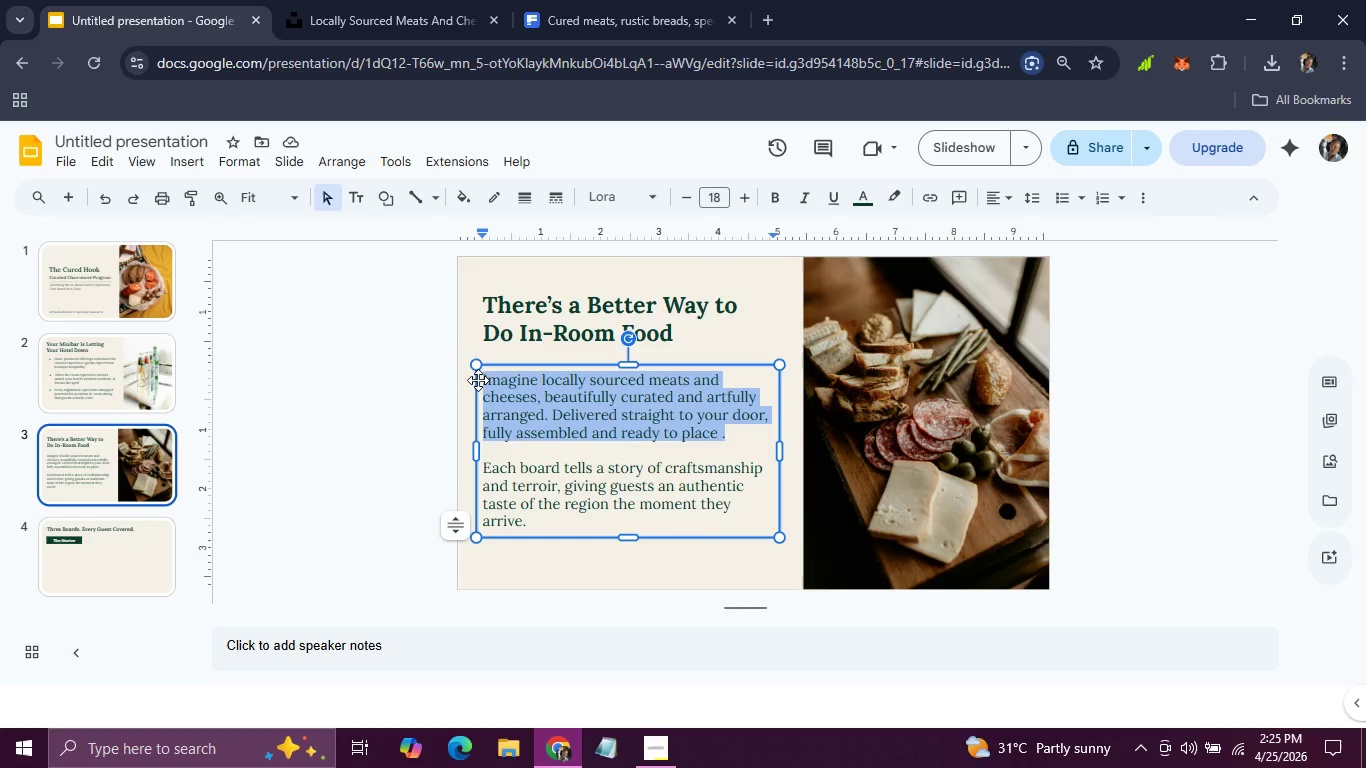 
key(Control+C)
 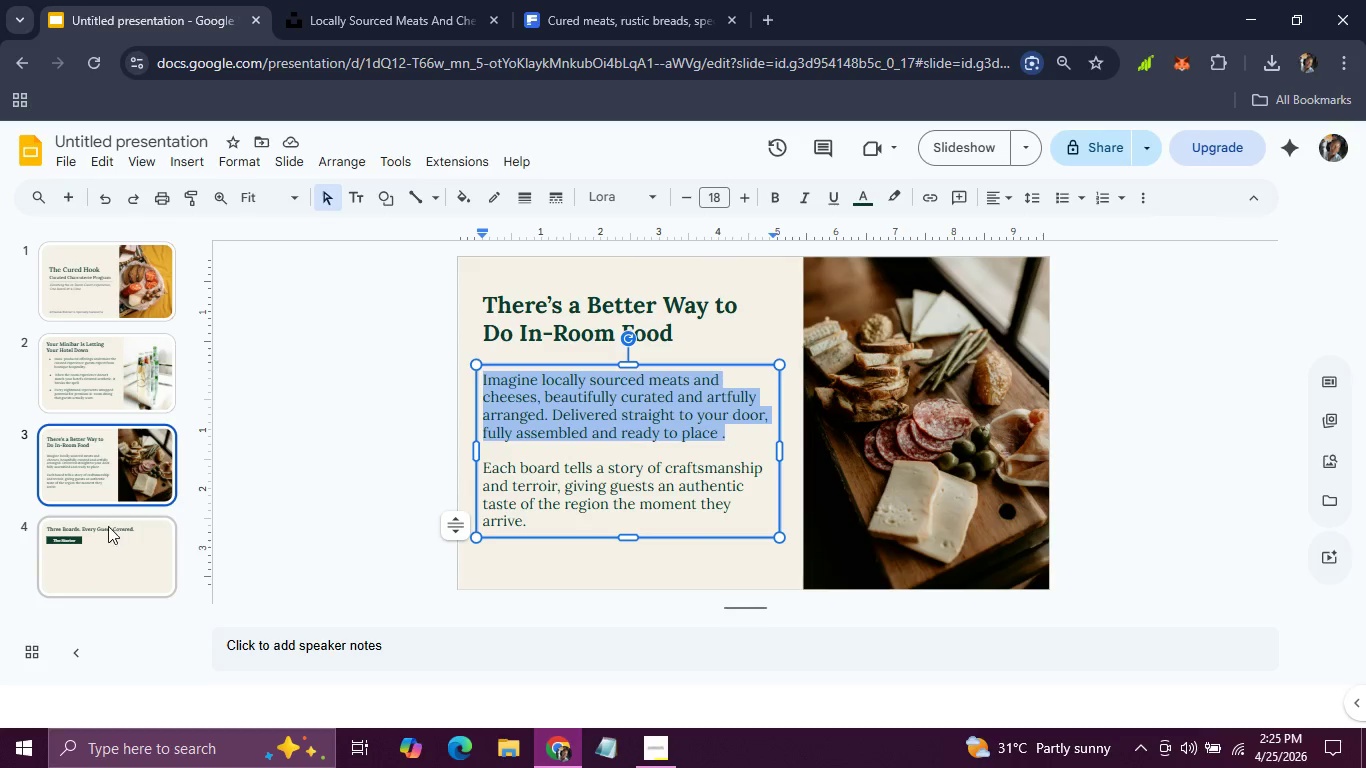 
left_click([103, 531])
 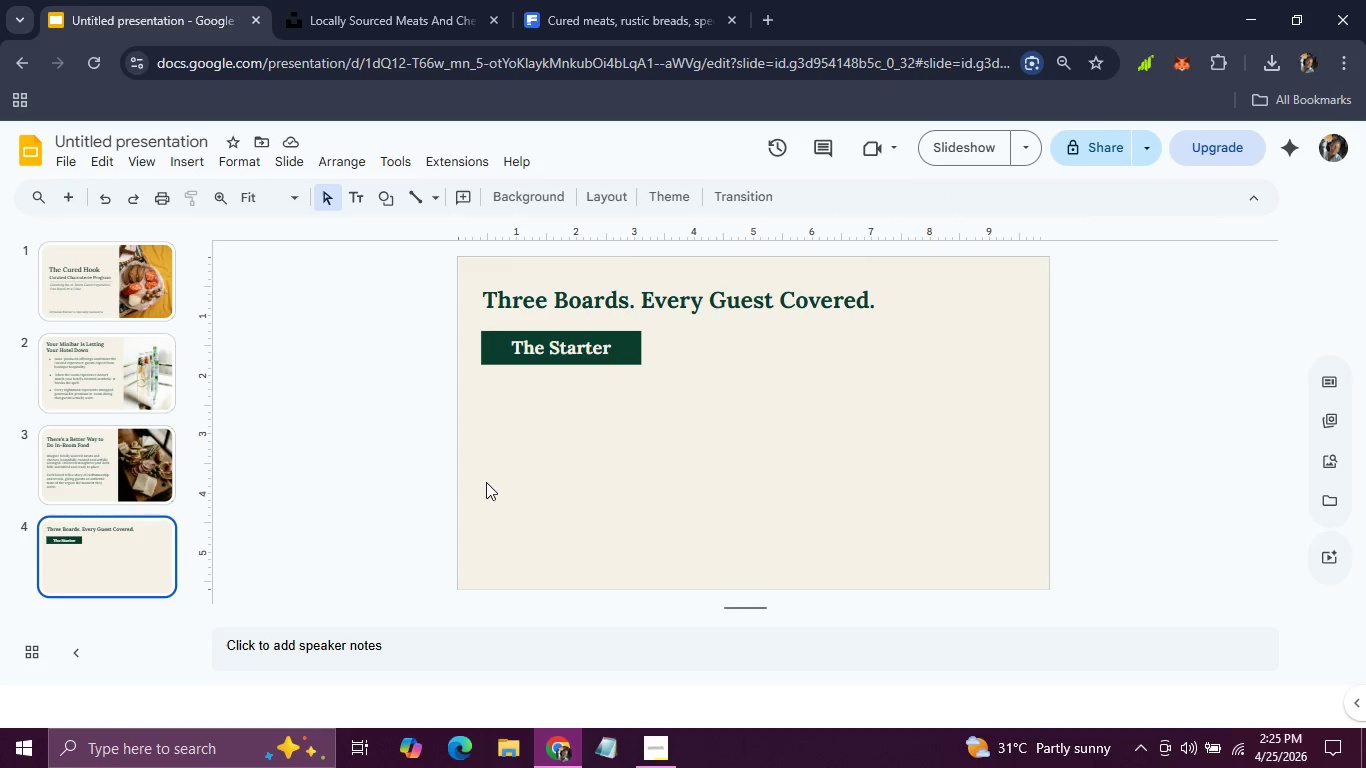 
key(Control+V)
 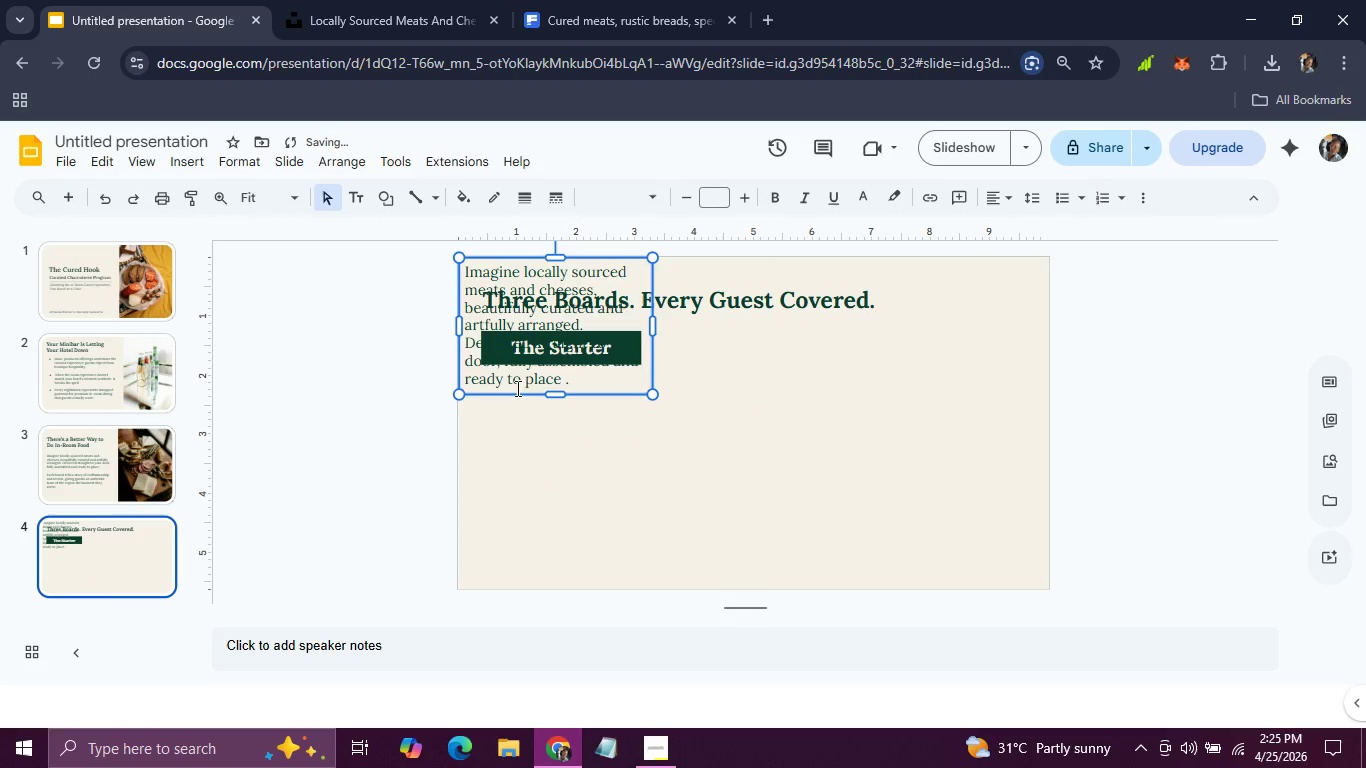 
left_click_drag(start_coordinate=[516, 391], to_coordinate=[537, 501])
 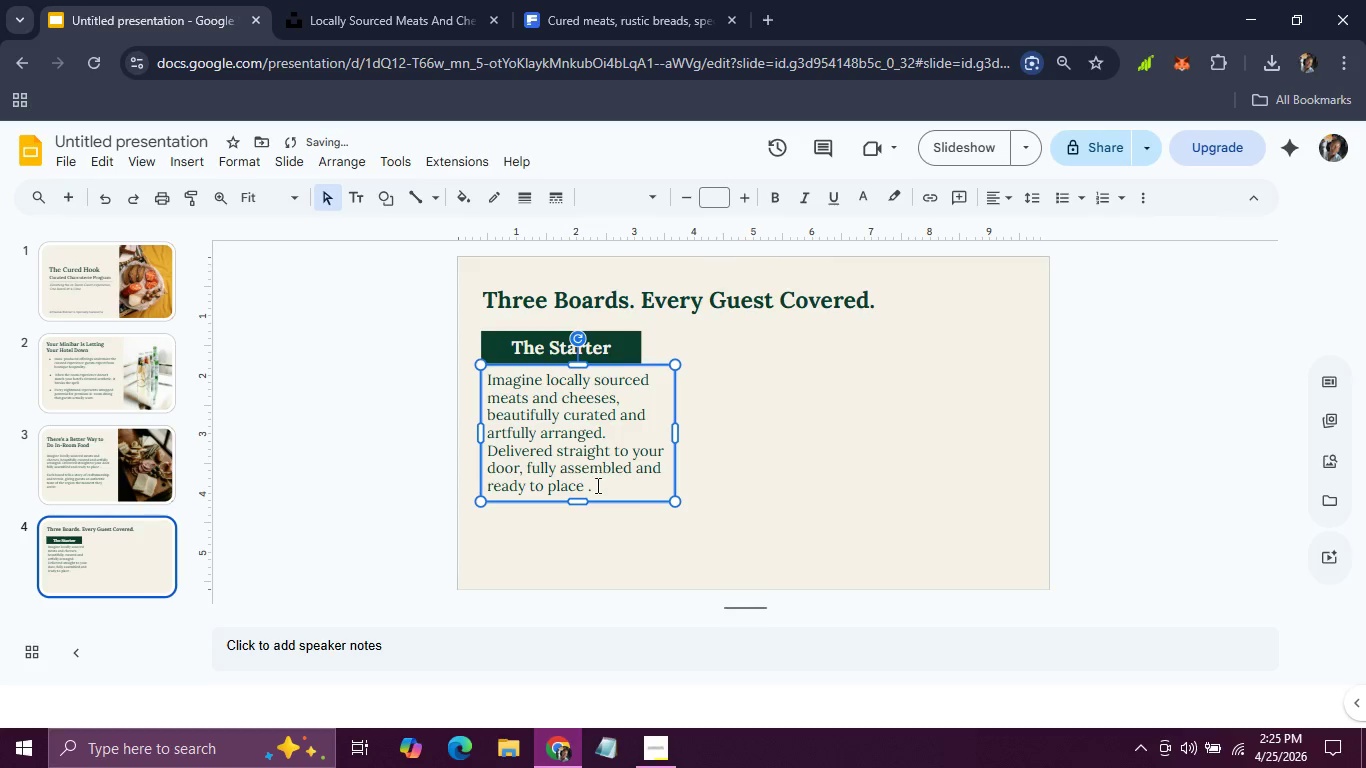 
left_click_drag(start_coordinate=[596, 487], to_coordinate=[479, 376])
 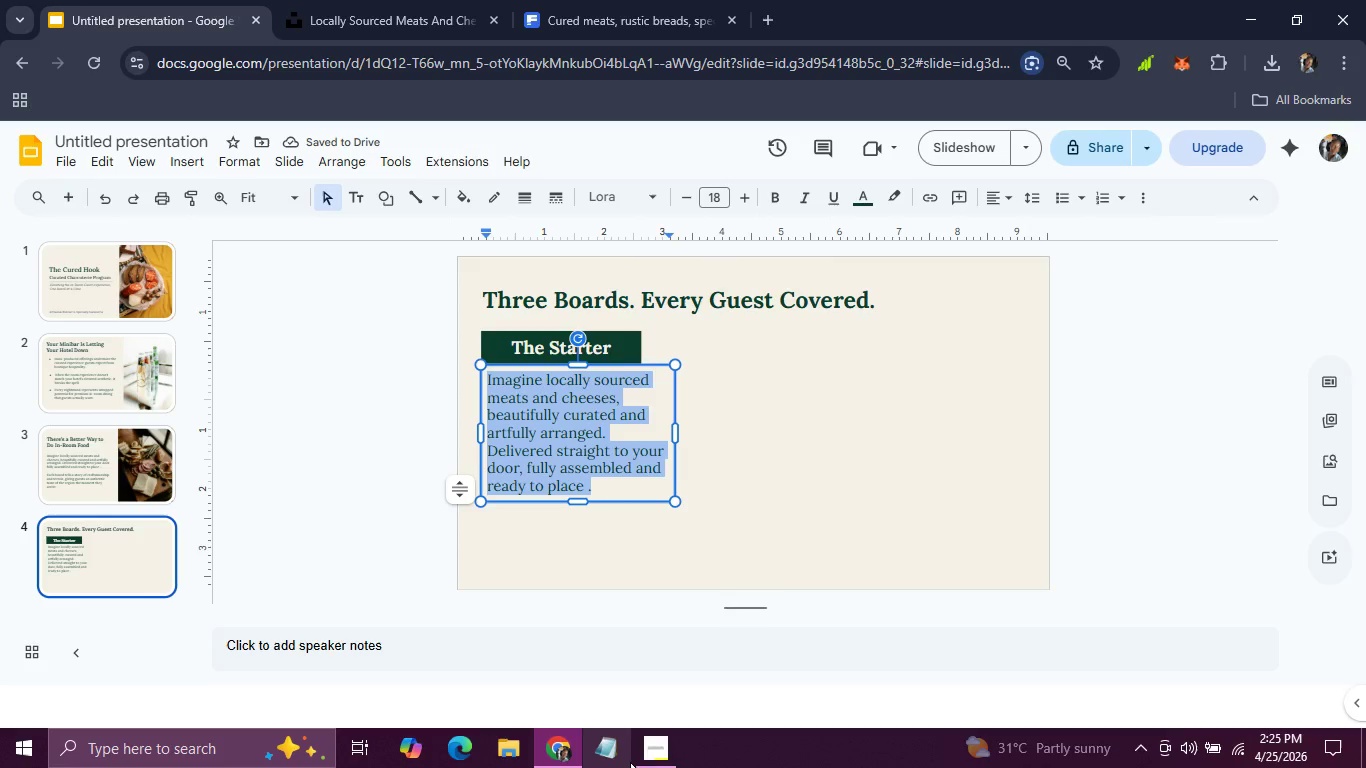 
wait(8.03)
 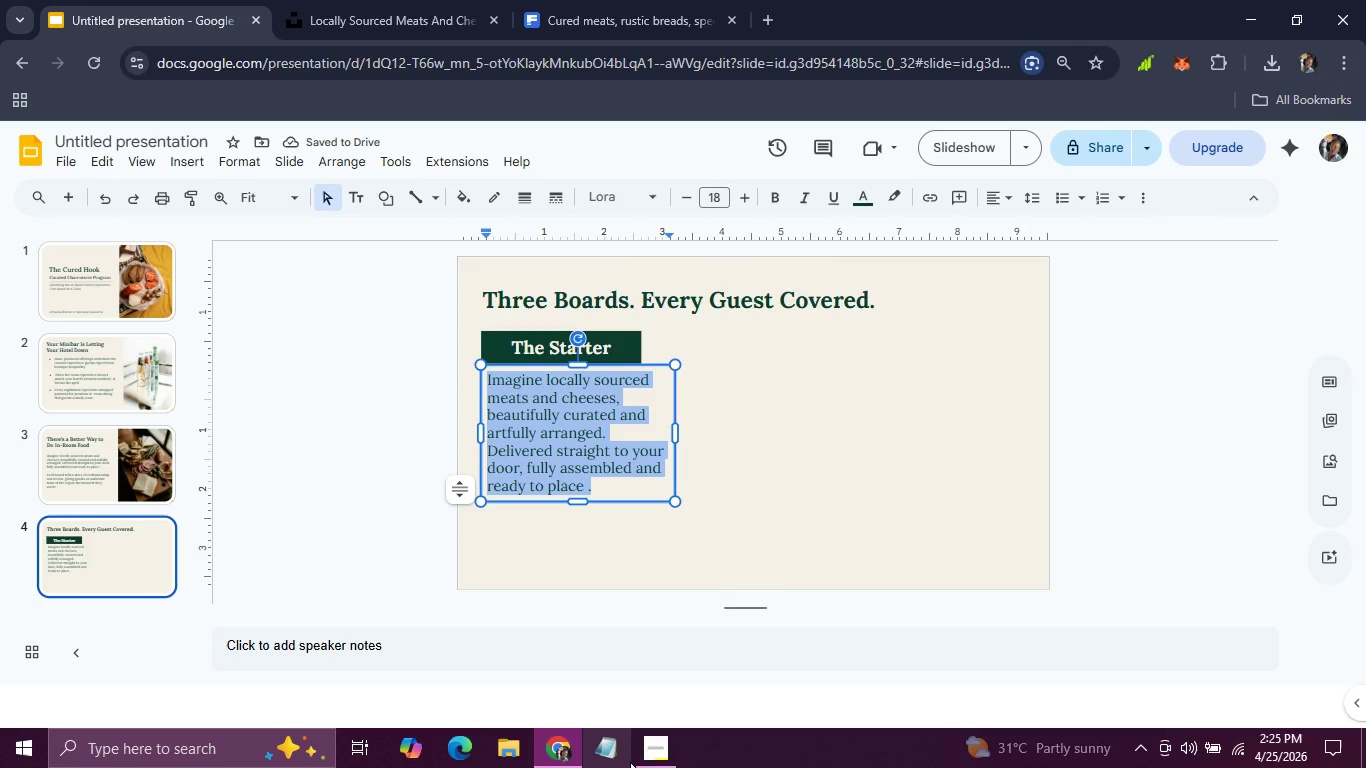 
left_click([764, 21])
 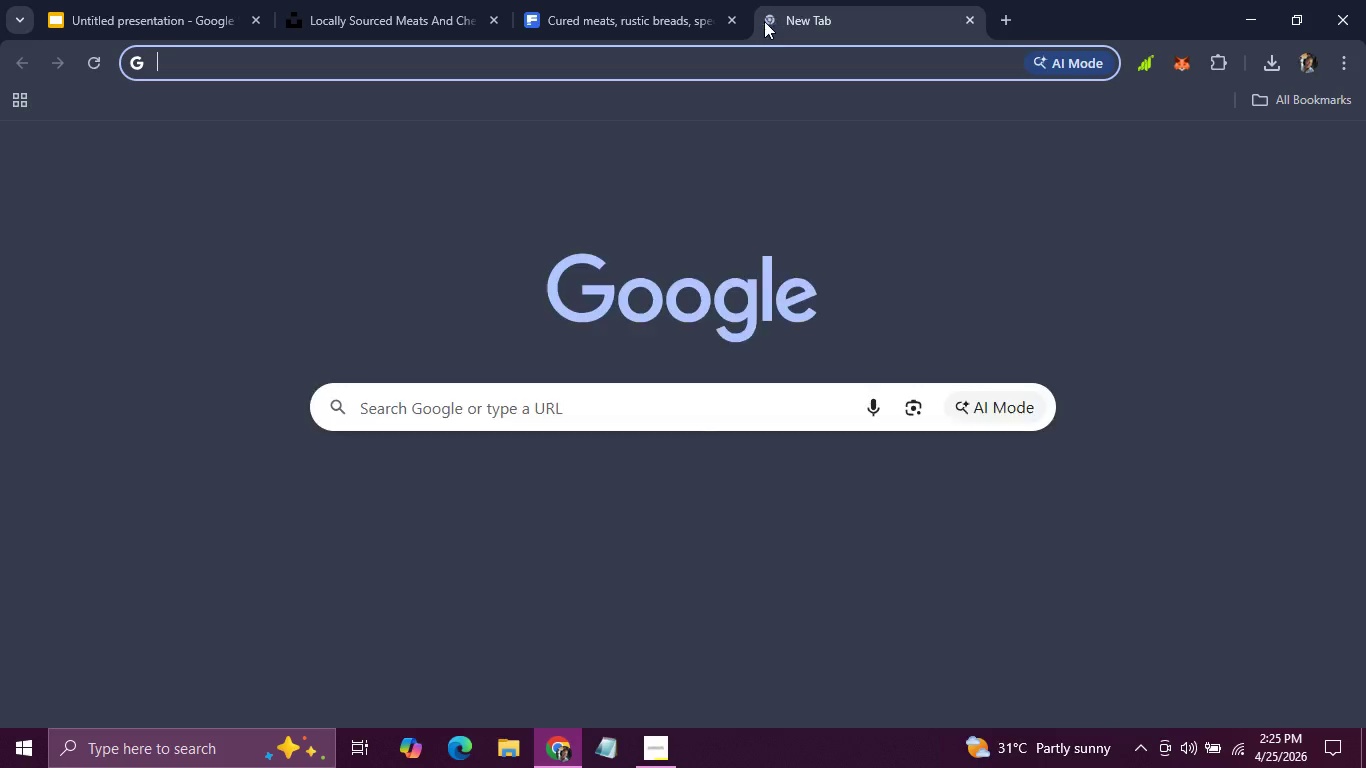 
type(serif fonts )
 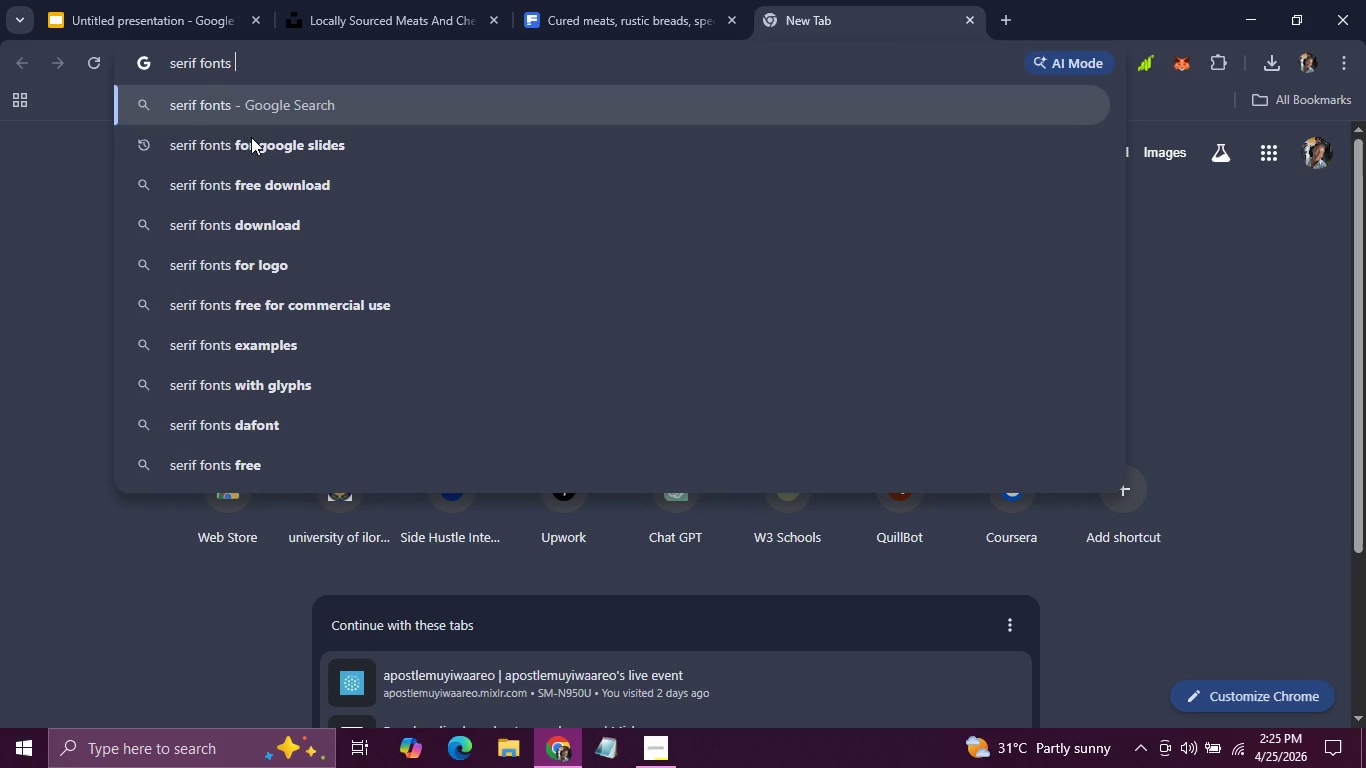 
left_click([257, 160])
 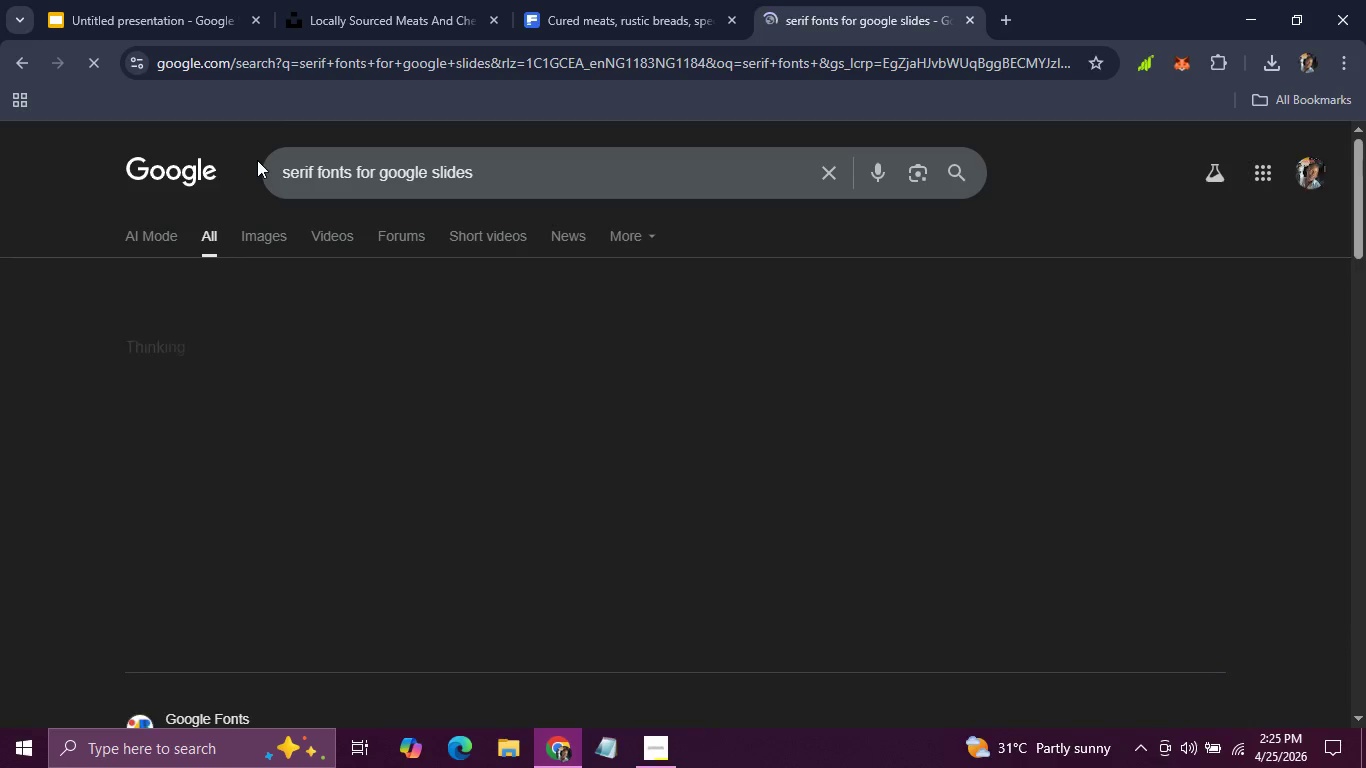 
left_click([257, 160])
 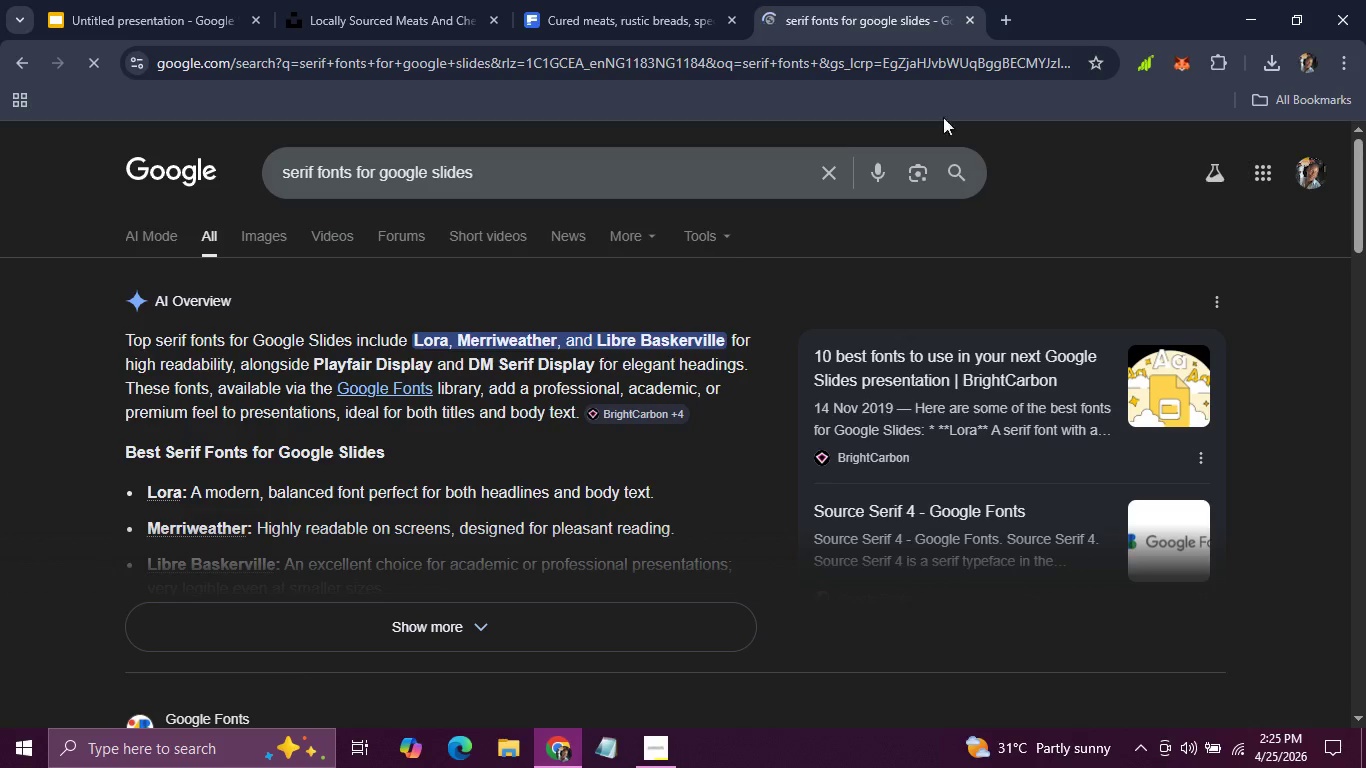 
left_click([974, 14])
 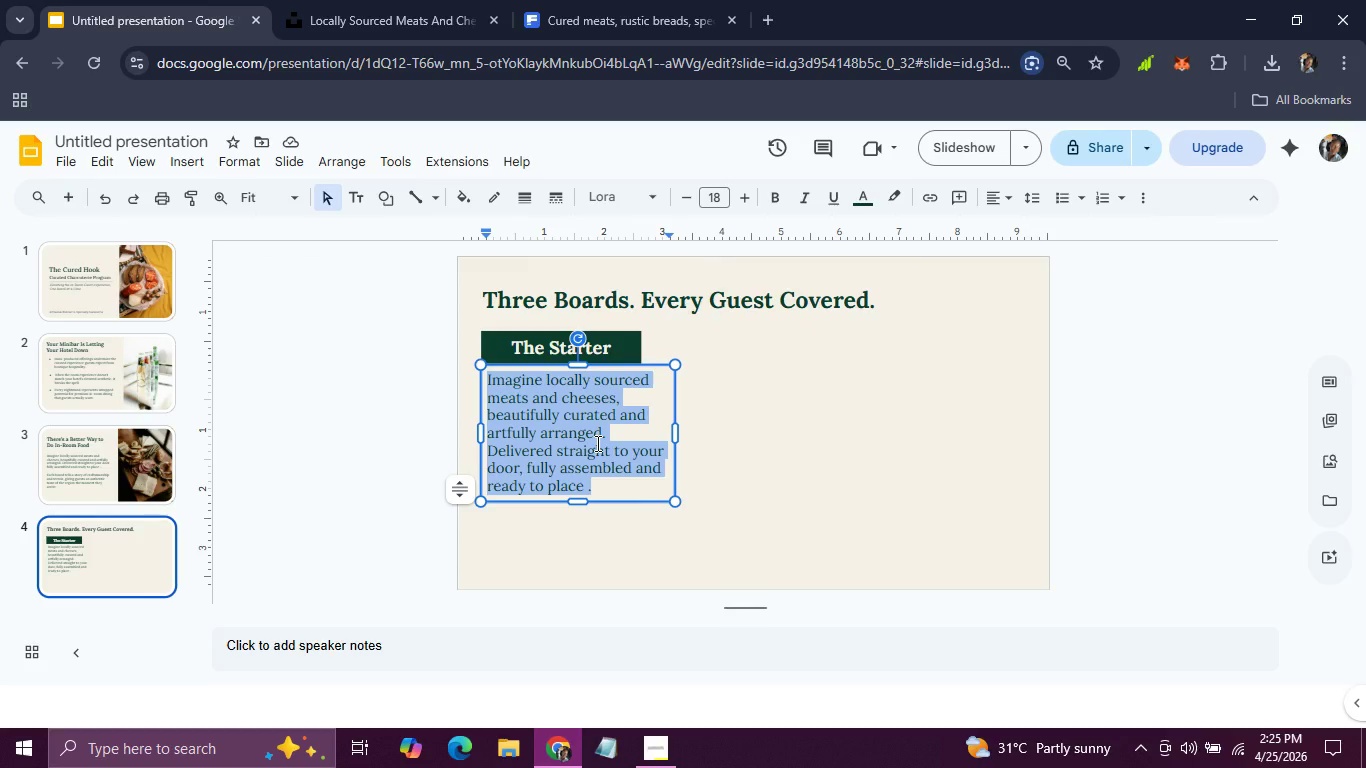 
wait(7.67)
 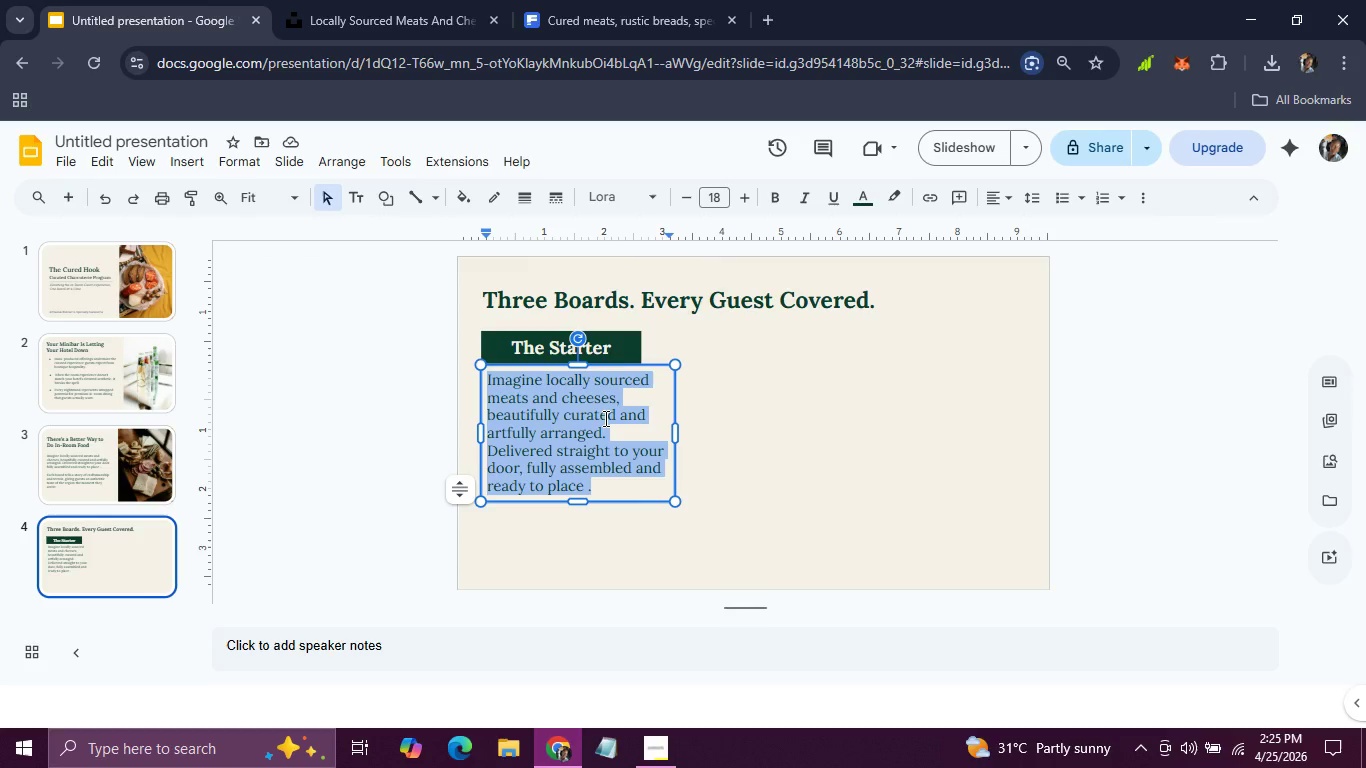 
type(Solo travelers who appreciate quality without excess.)
 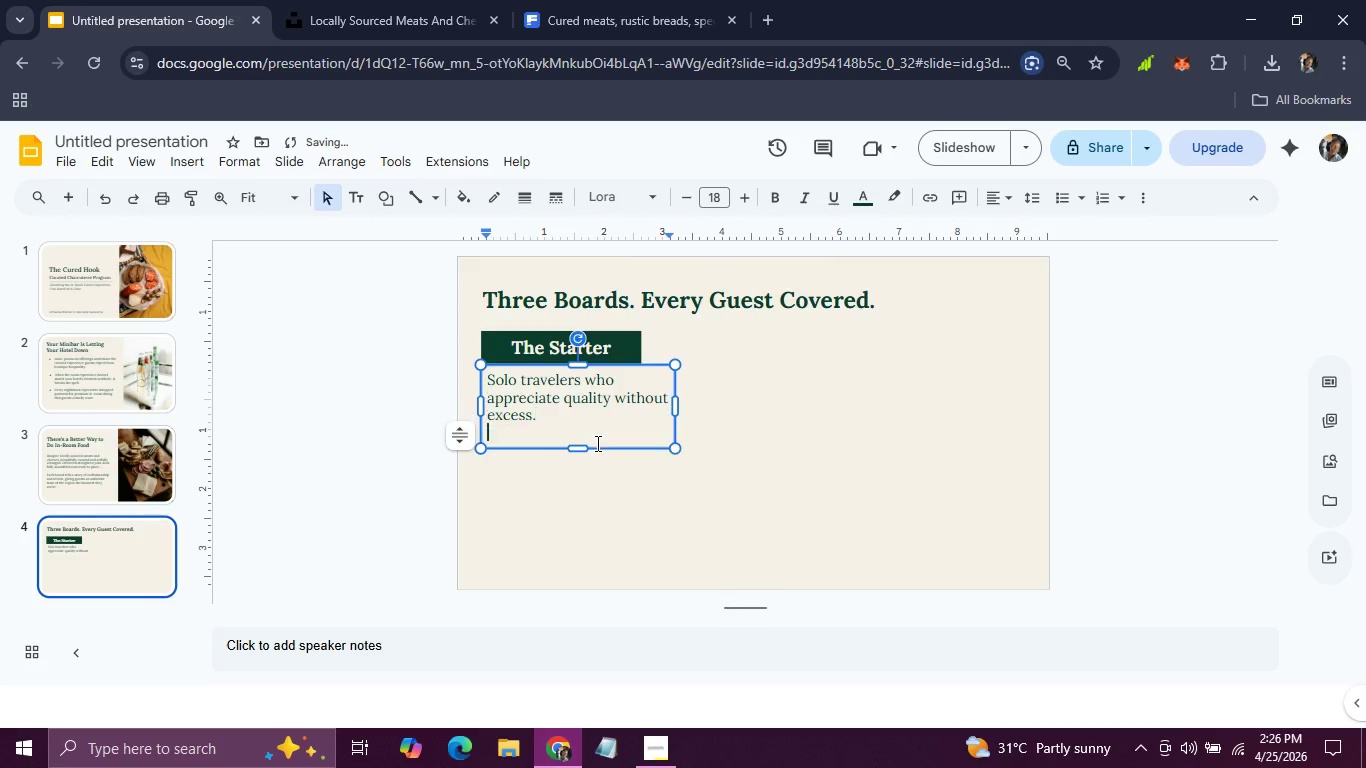 
key(Enter)
 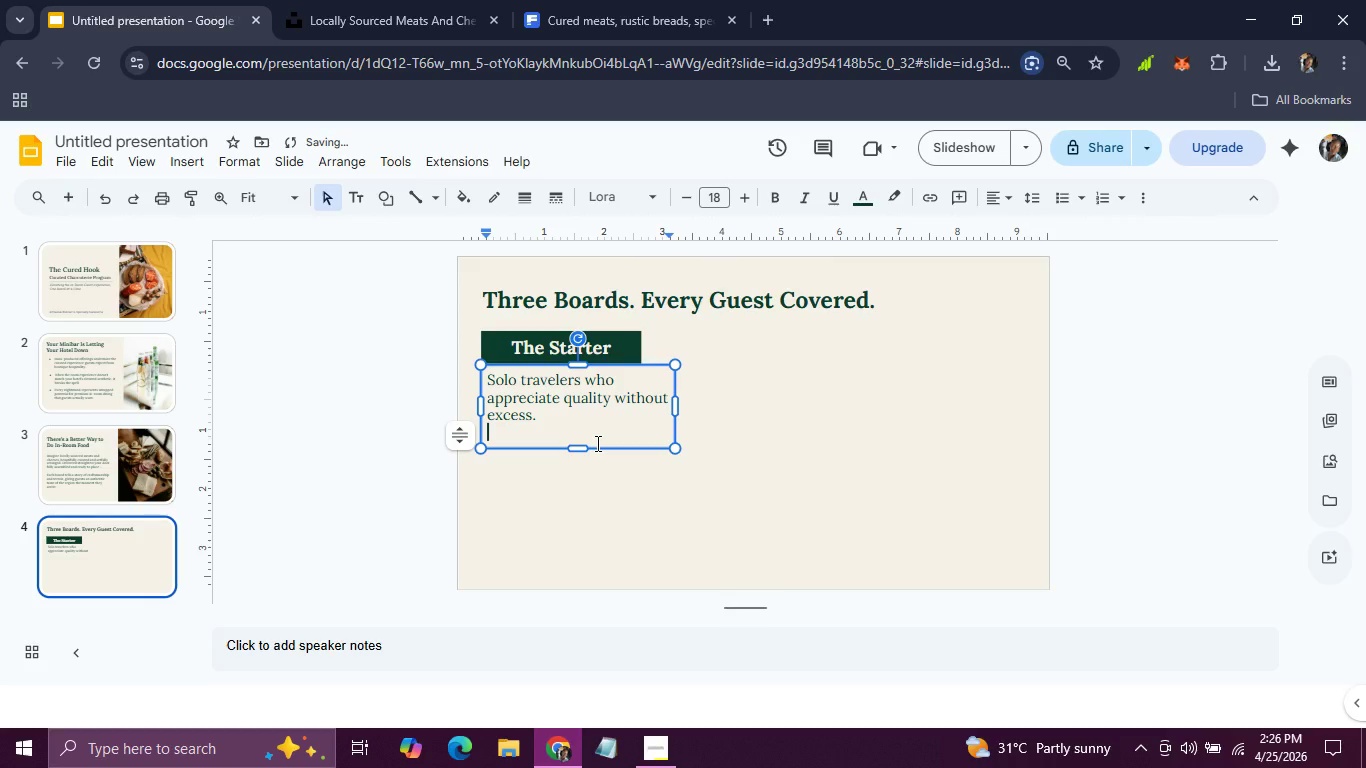 
type(Two premium meats)
 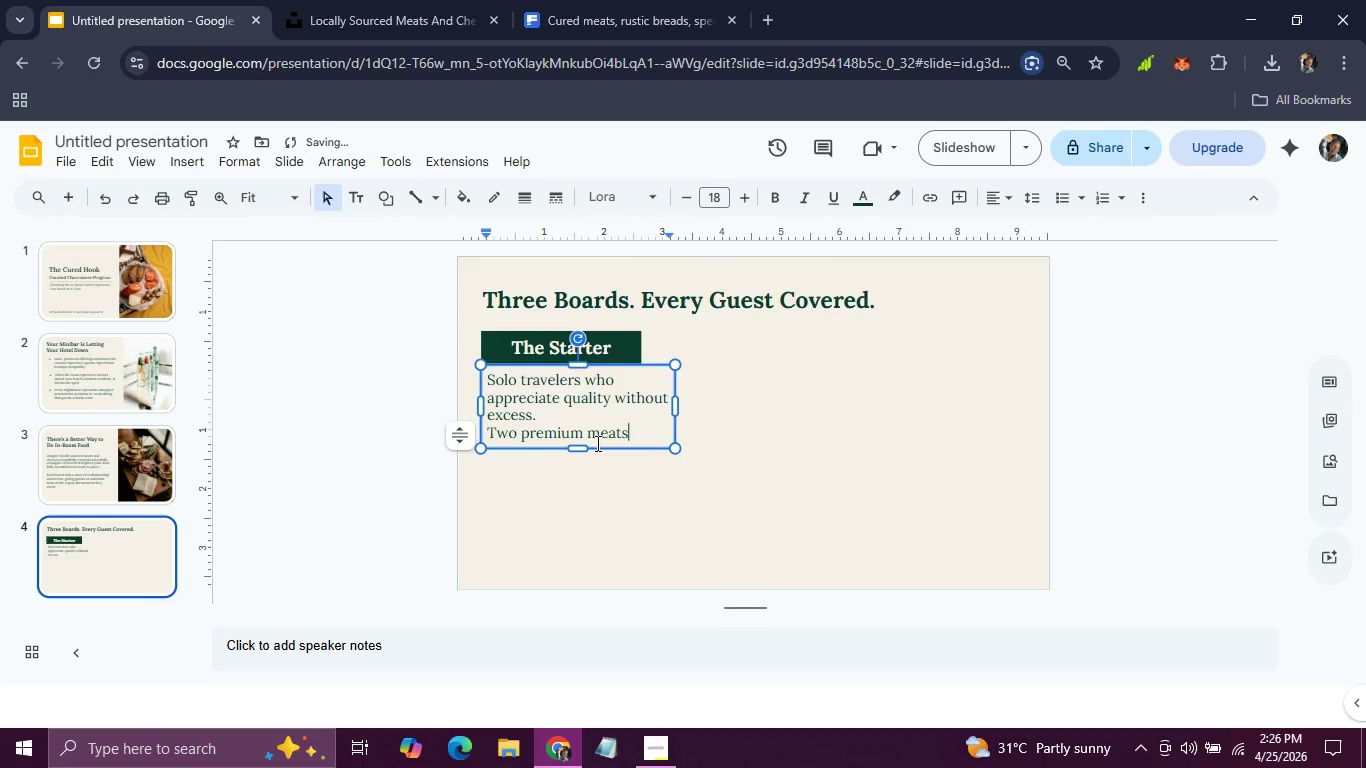 
key(Enter)
 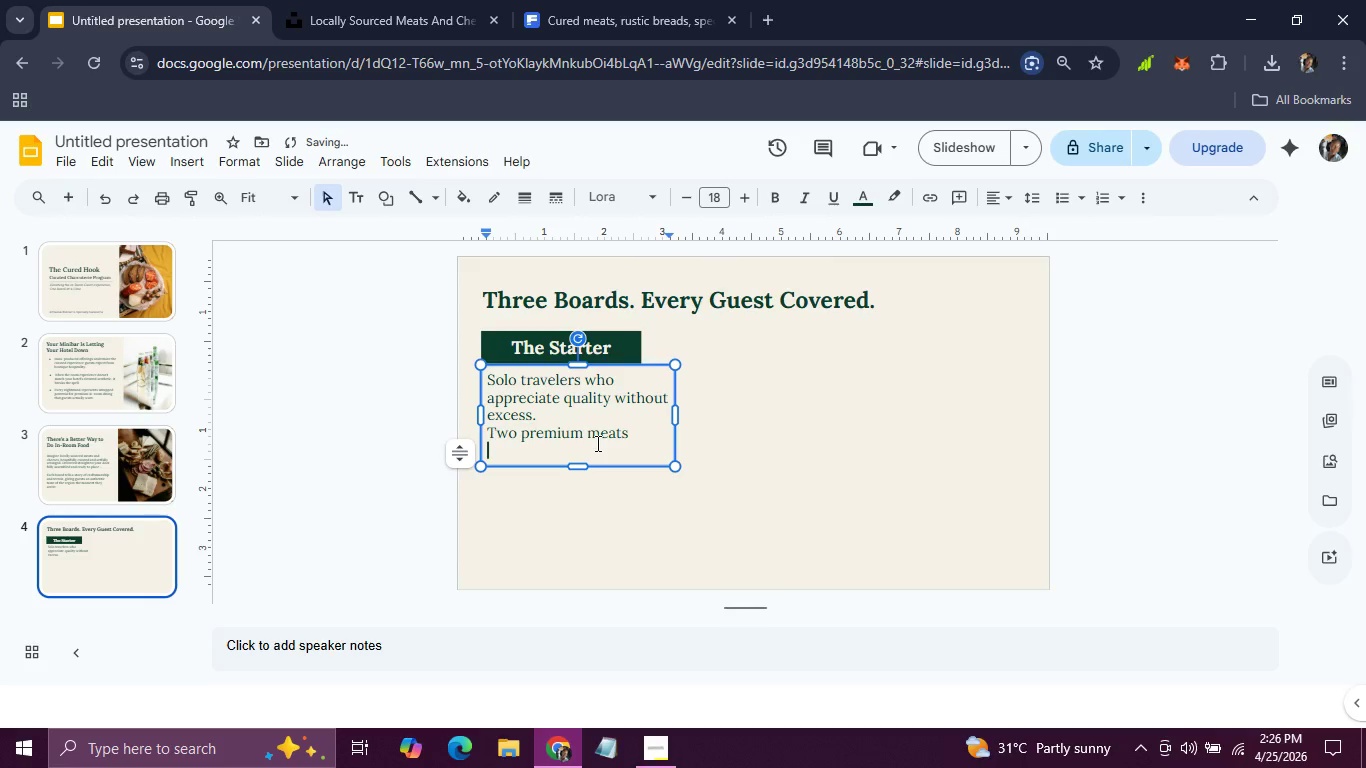 
type(One artic])
key(Backspace)
key(Backspace)
key(Backspace)
key(Backspace)
key(Backspace)
type(tisanal cheese)
 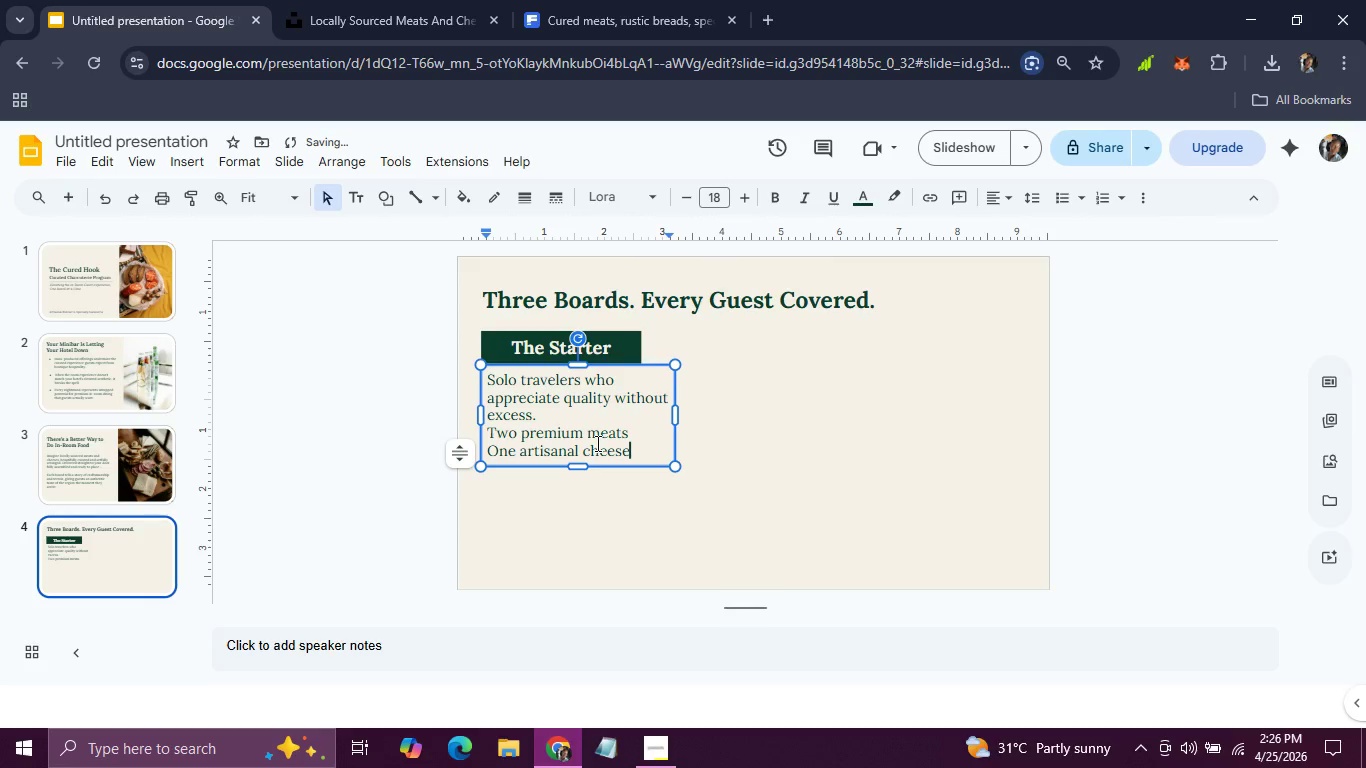 
key(Enter)
 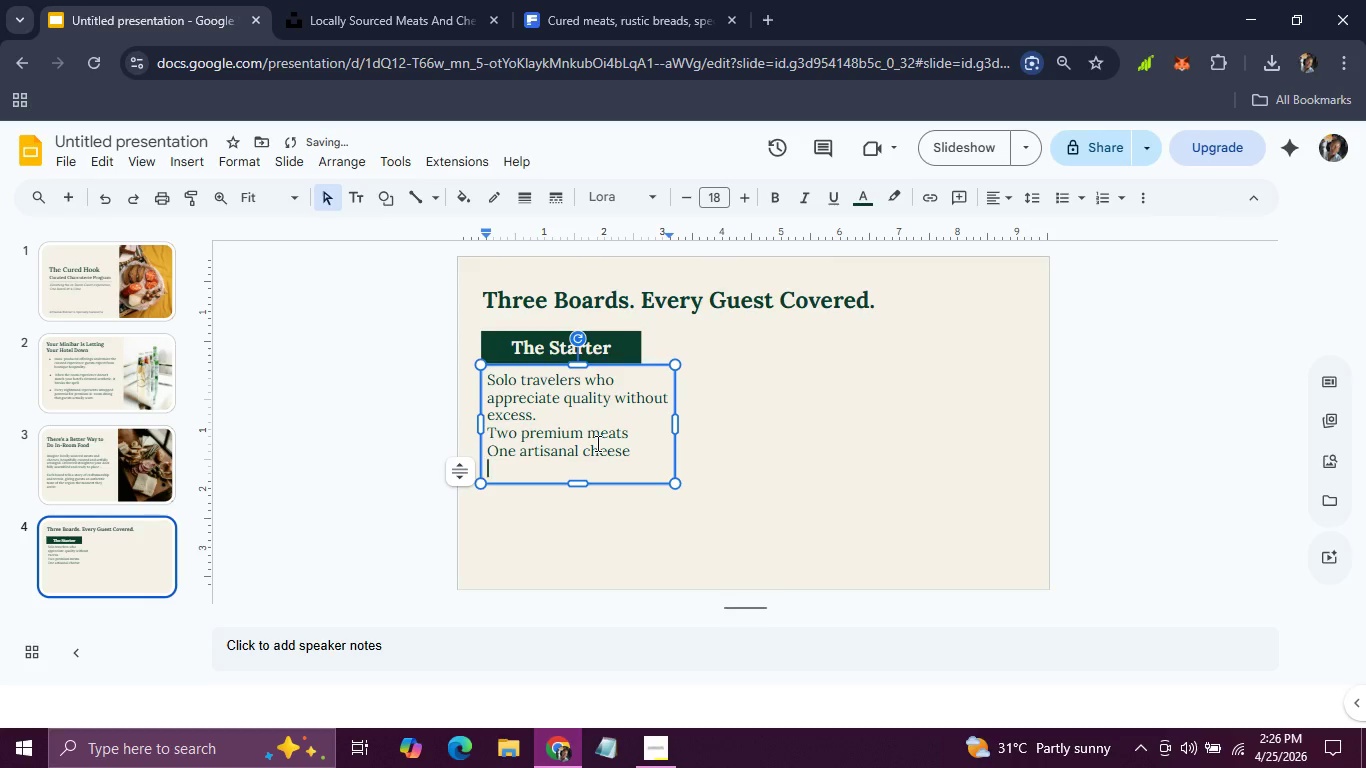 
type(Artisan crackers and garnish)
 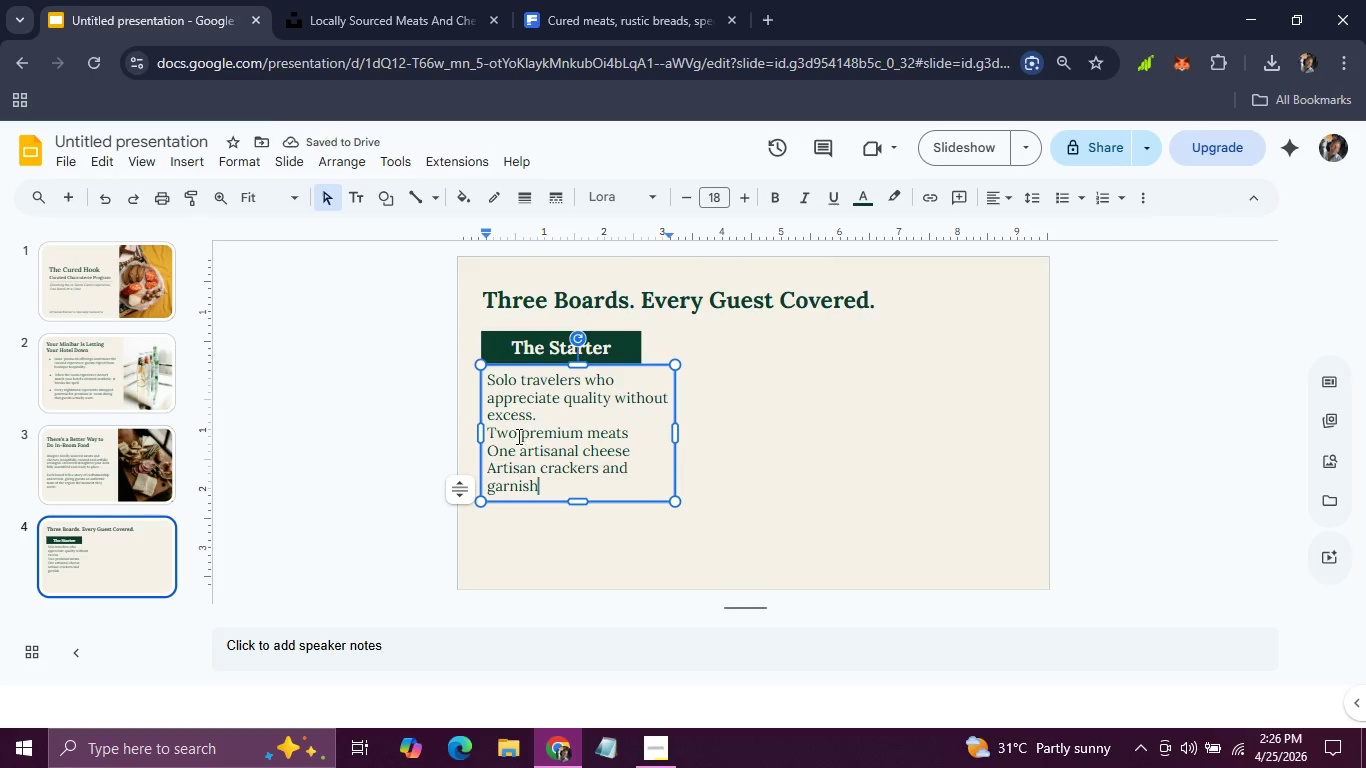 
left_click_drag(start_coordinate=[486, 434], to_coordinate=[548, 478])
 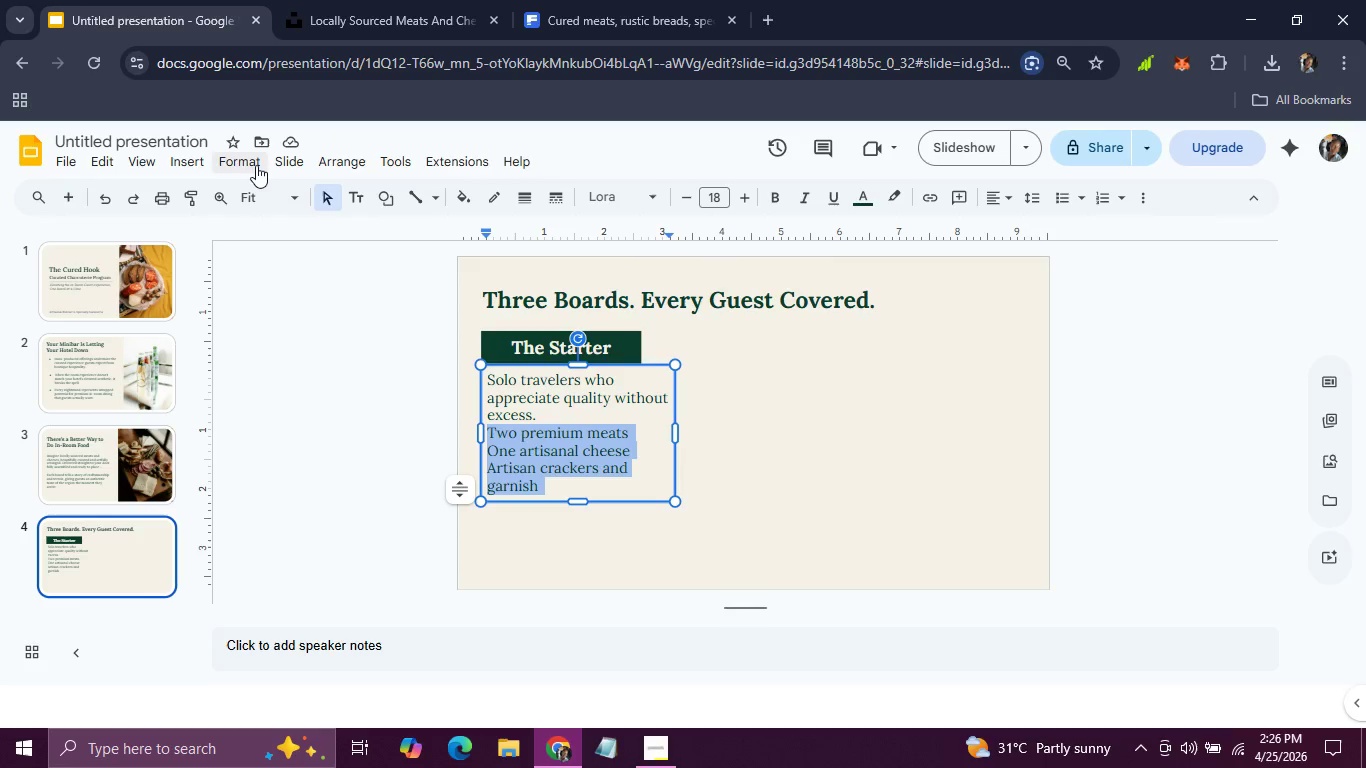 
left_click([247, 166])
 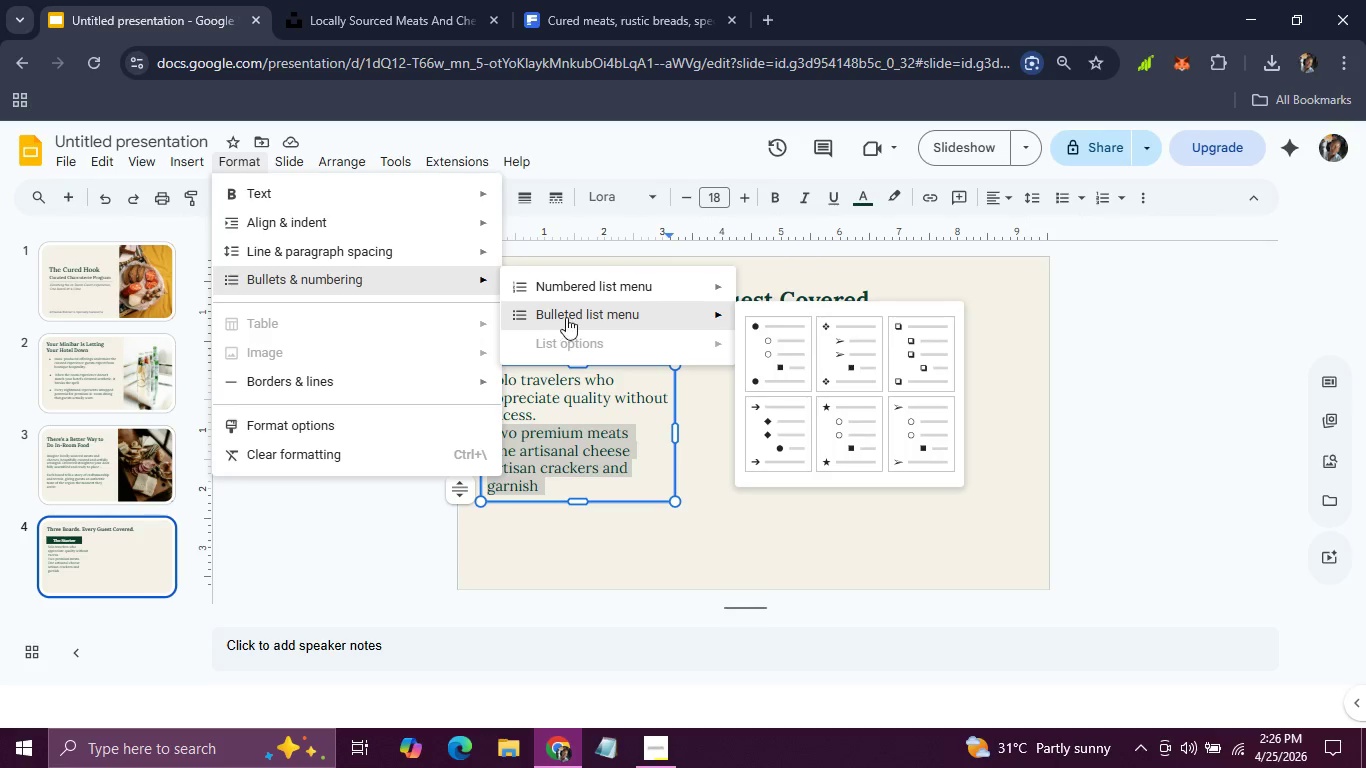 
left_click([770, 345])
 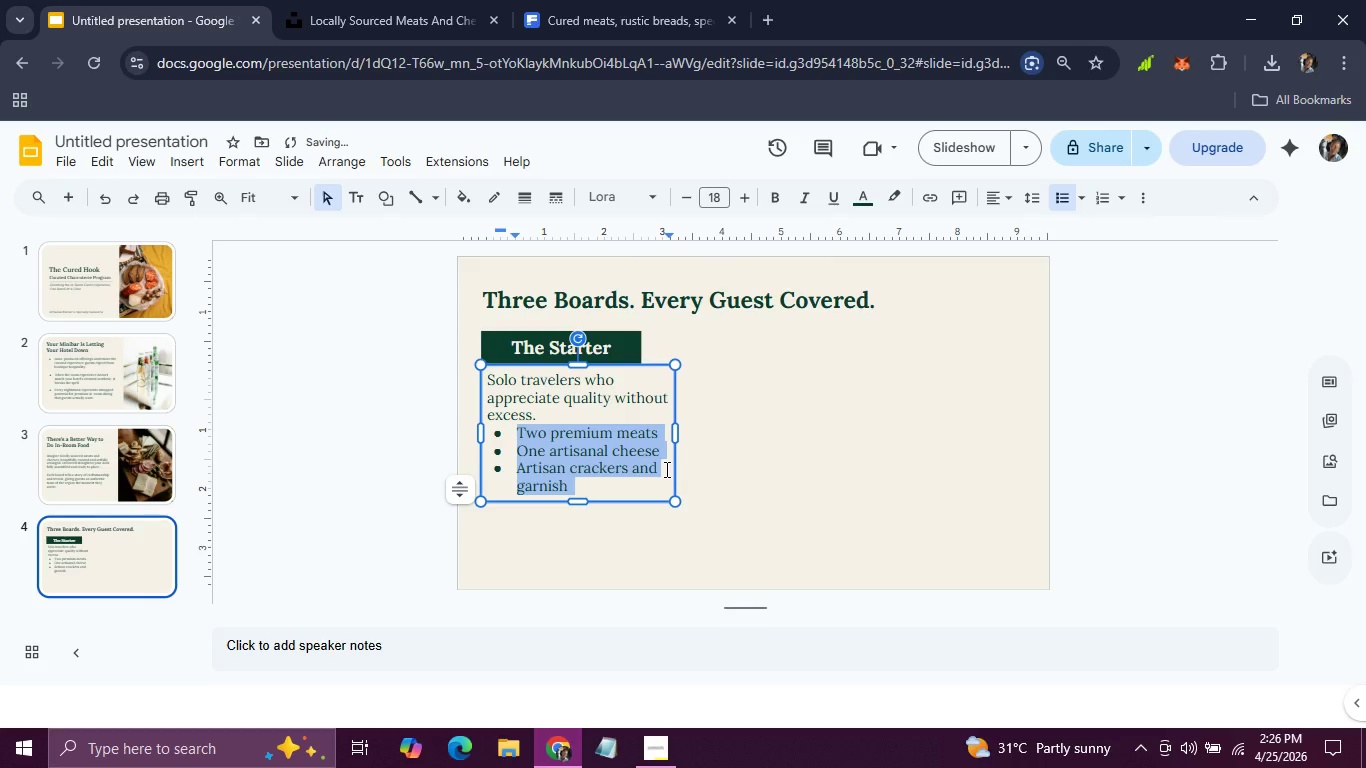 
left_click([665, 469])
 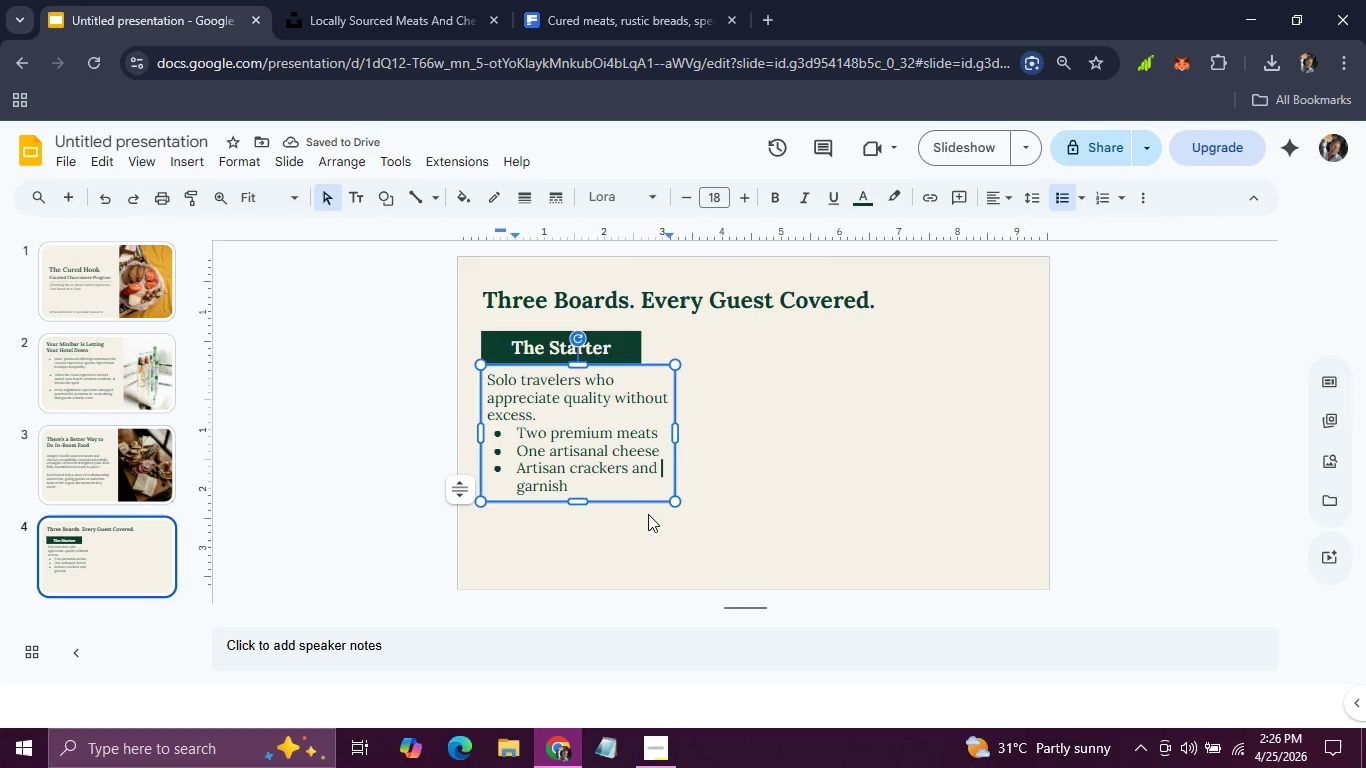 
left_click([645, 520])
 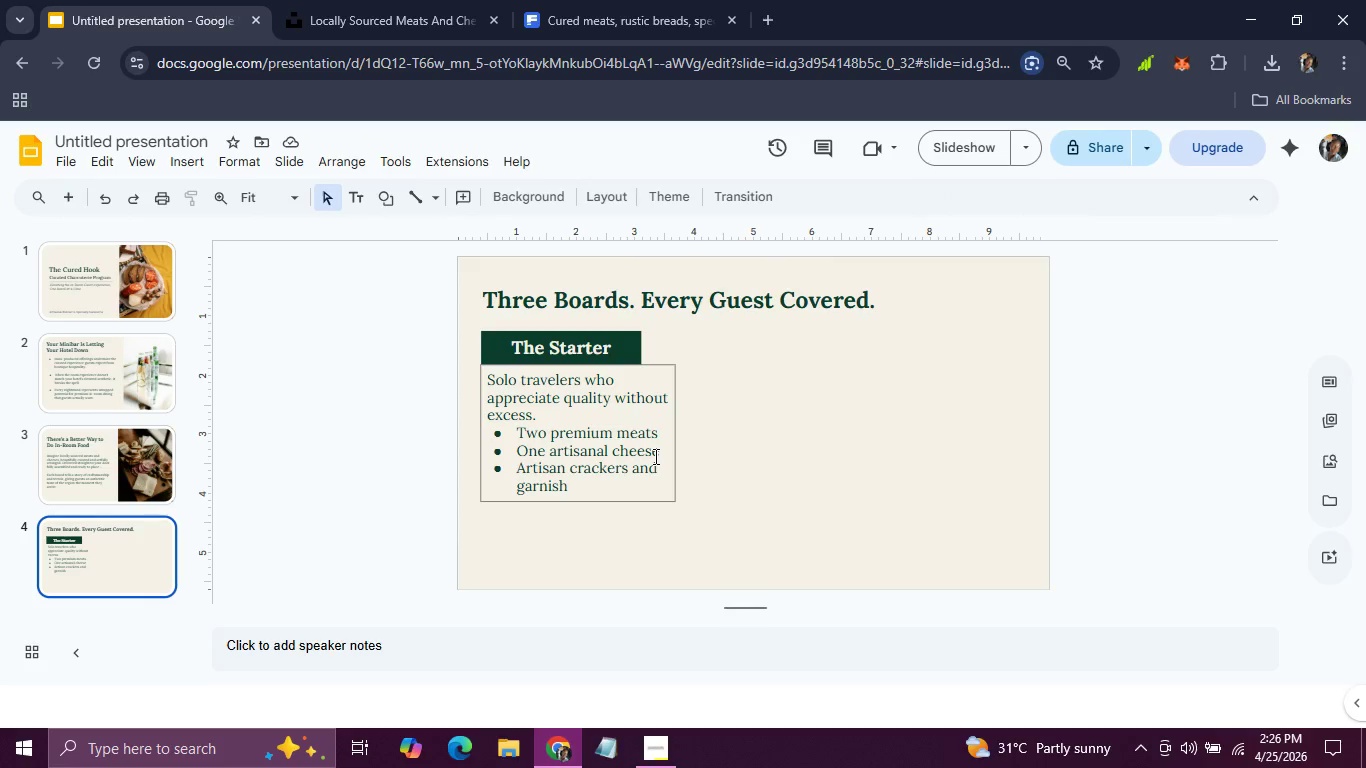 
left_click([654, 456])
 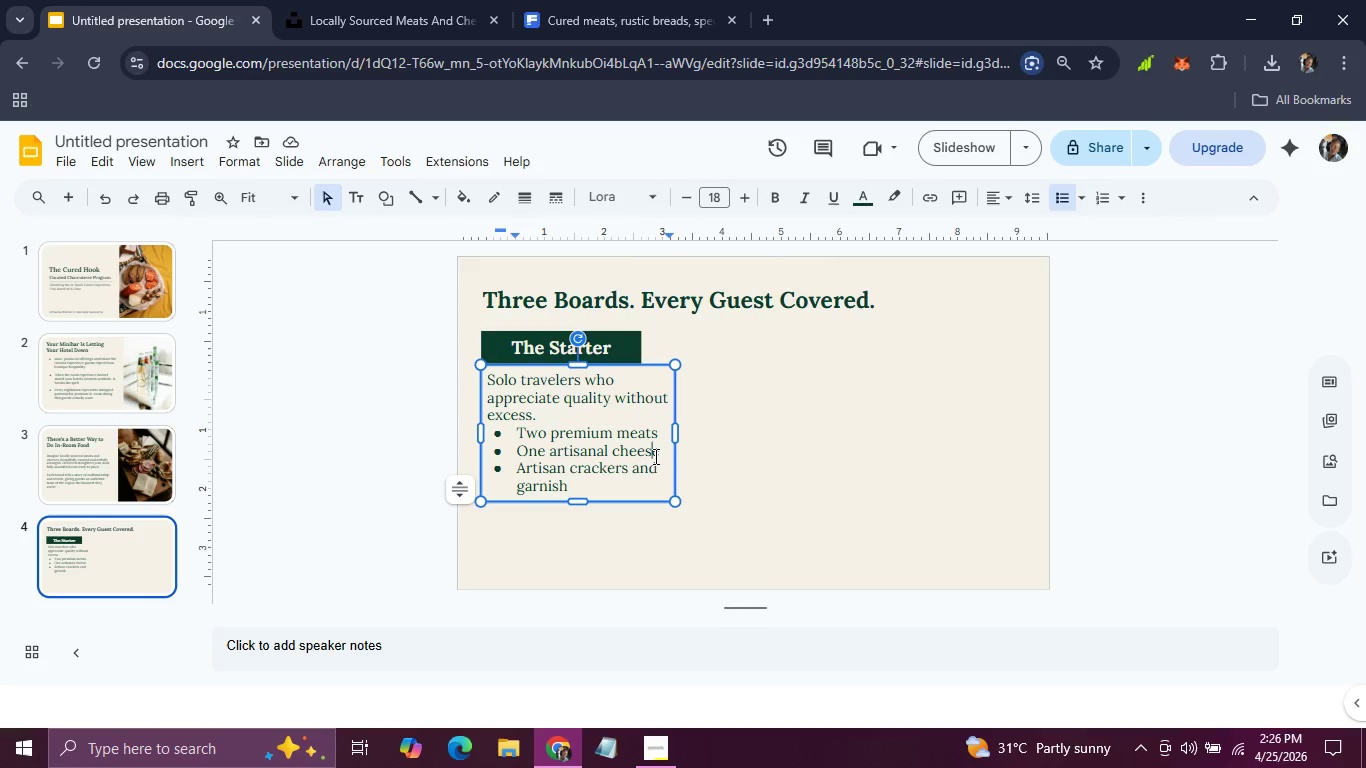 
wait(7.06)
 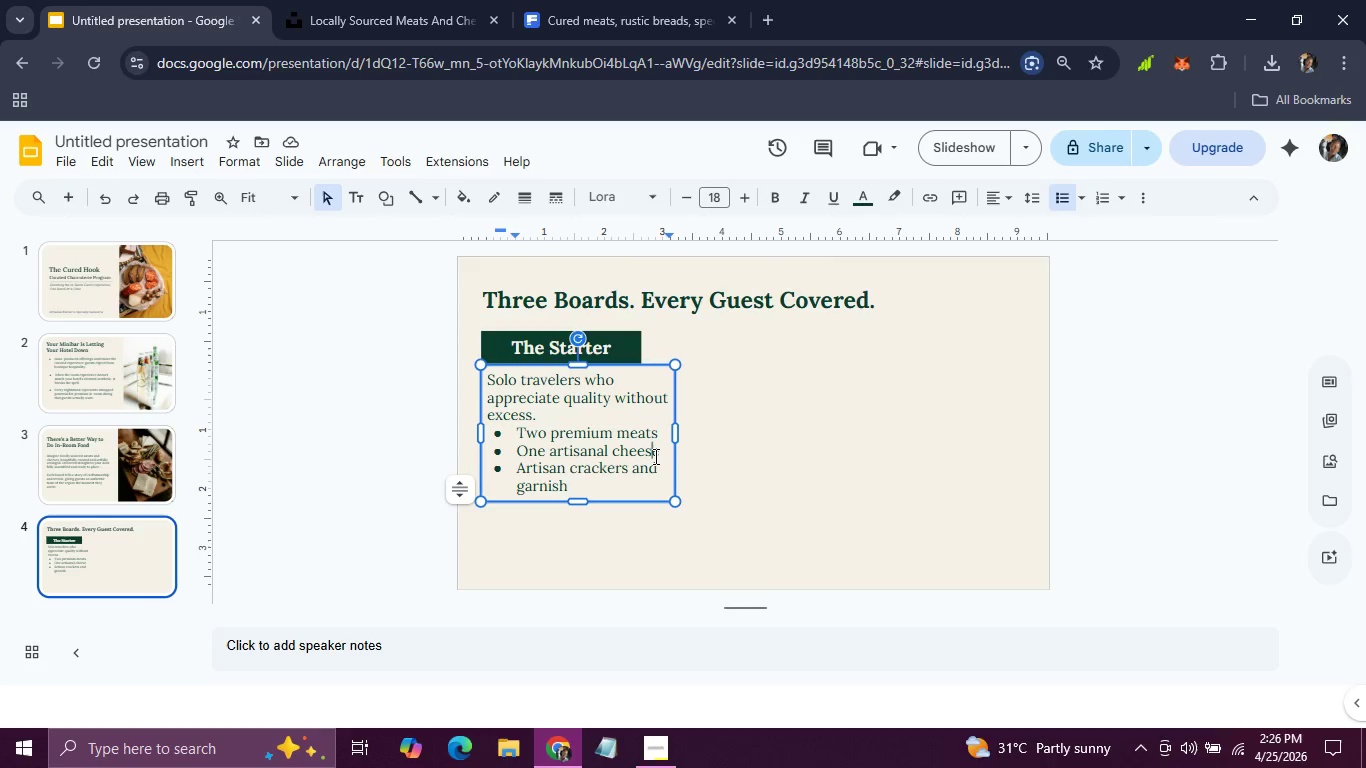 
left_click([604, 494])
 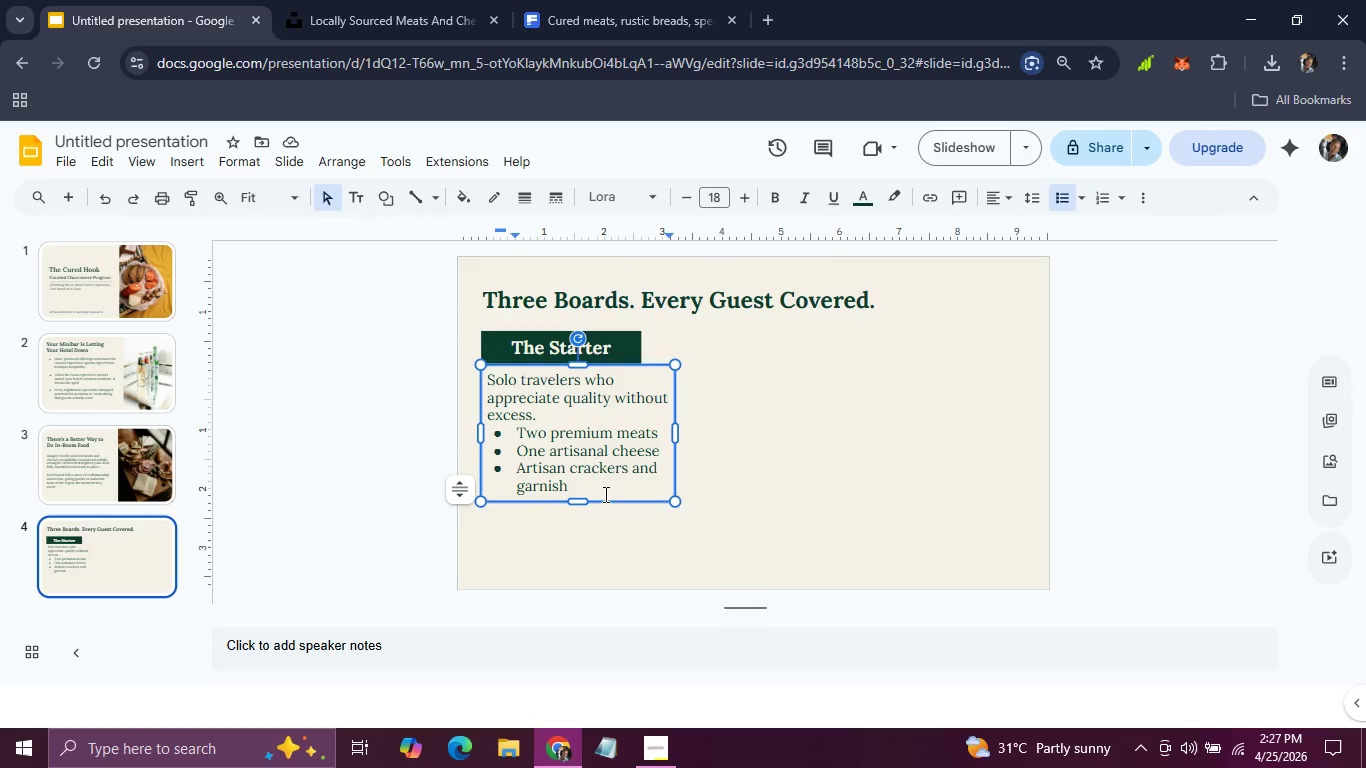 
key(Enter)
 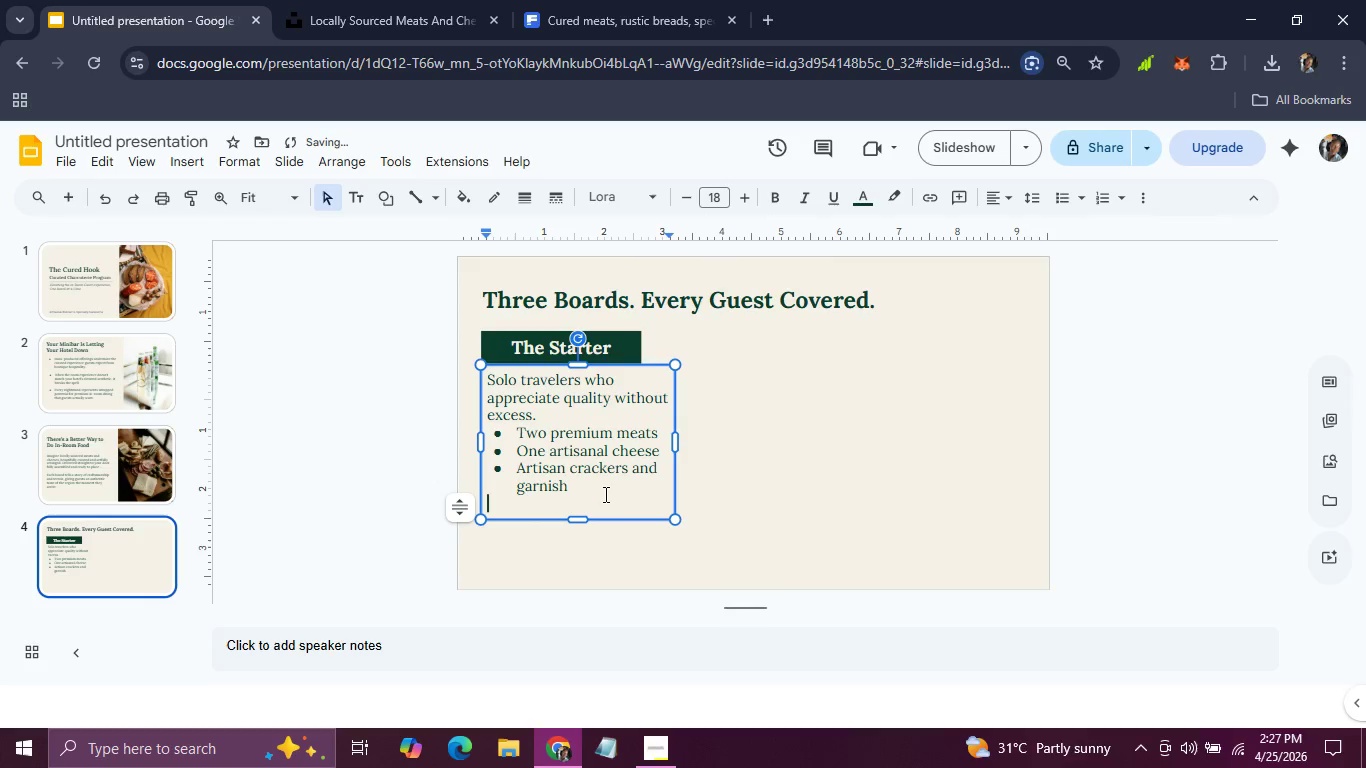 
key(Enter)
 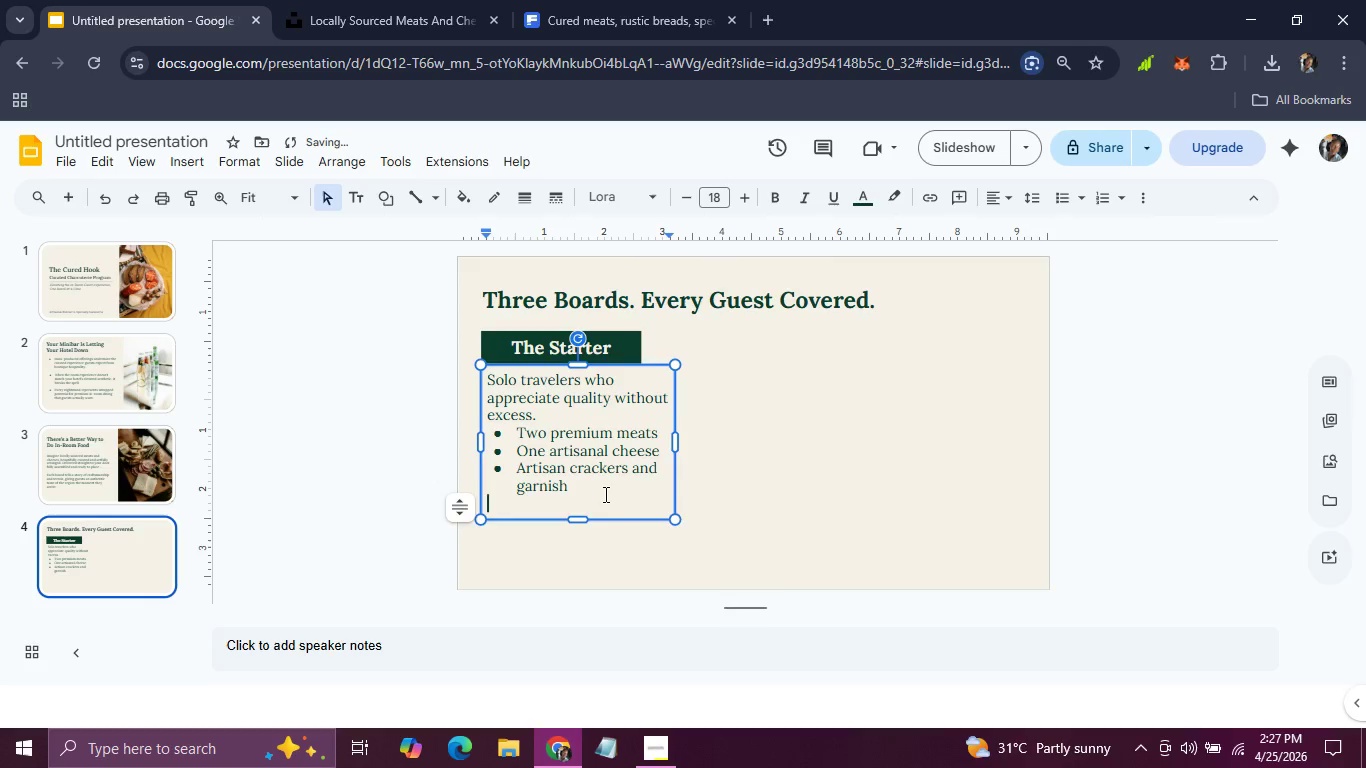 
key(Enter)
 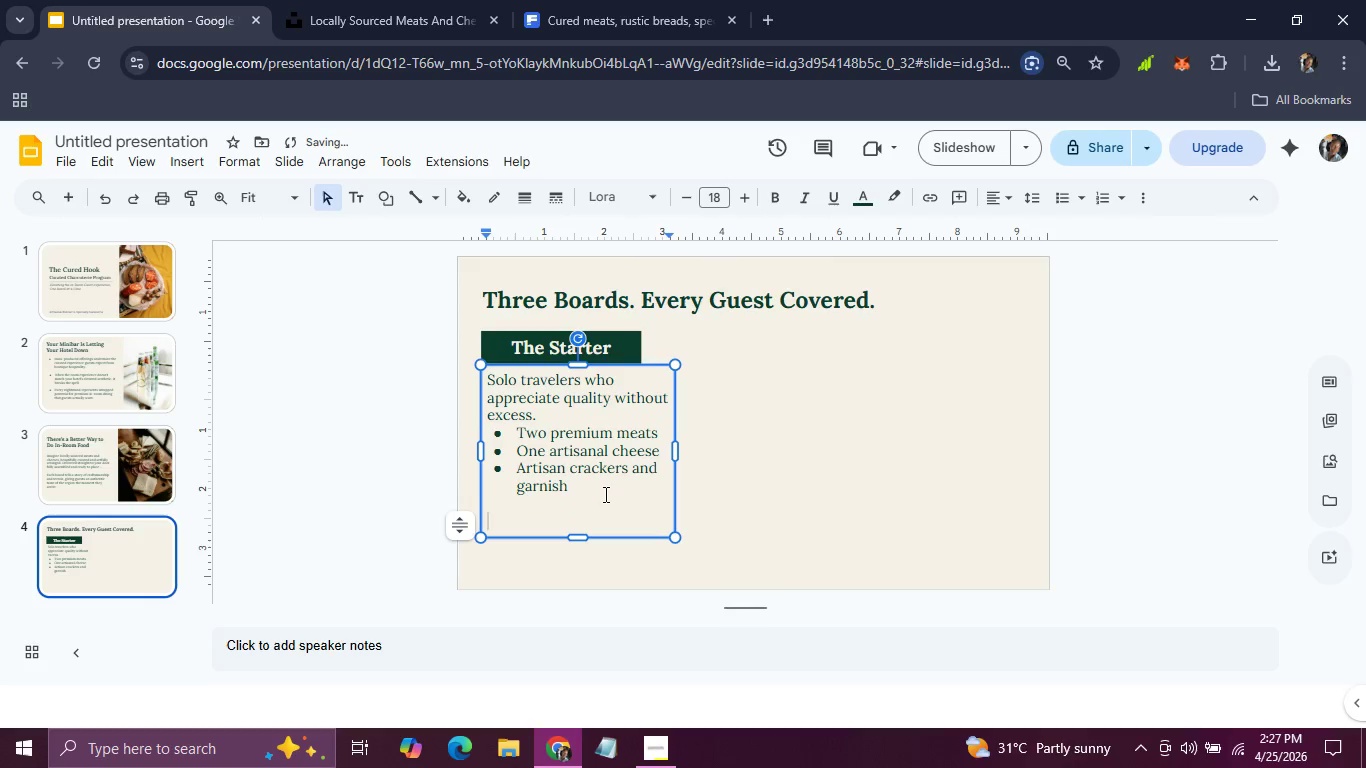 
type(From [XX])
 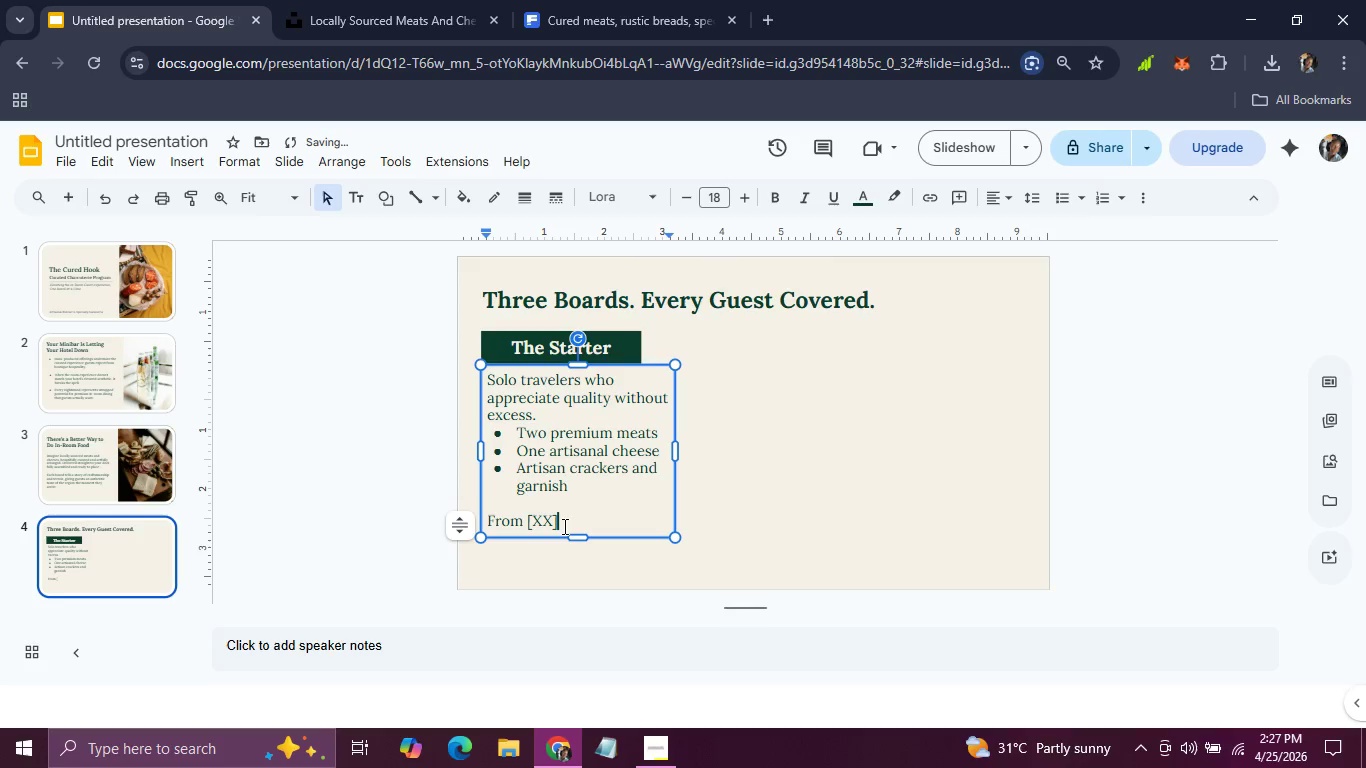 
left_click_drag(start_coordinate=[562, 524], to_coordinate=[489, 520])
 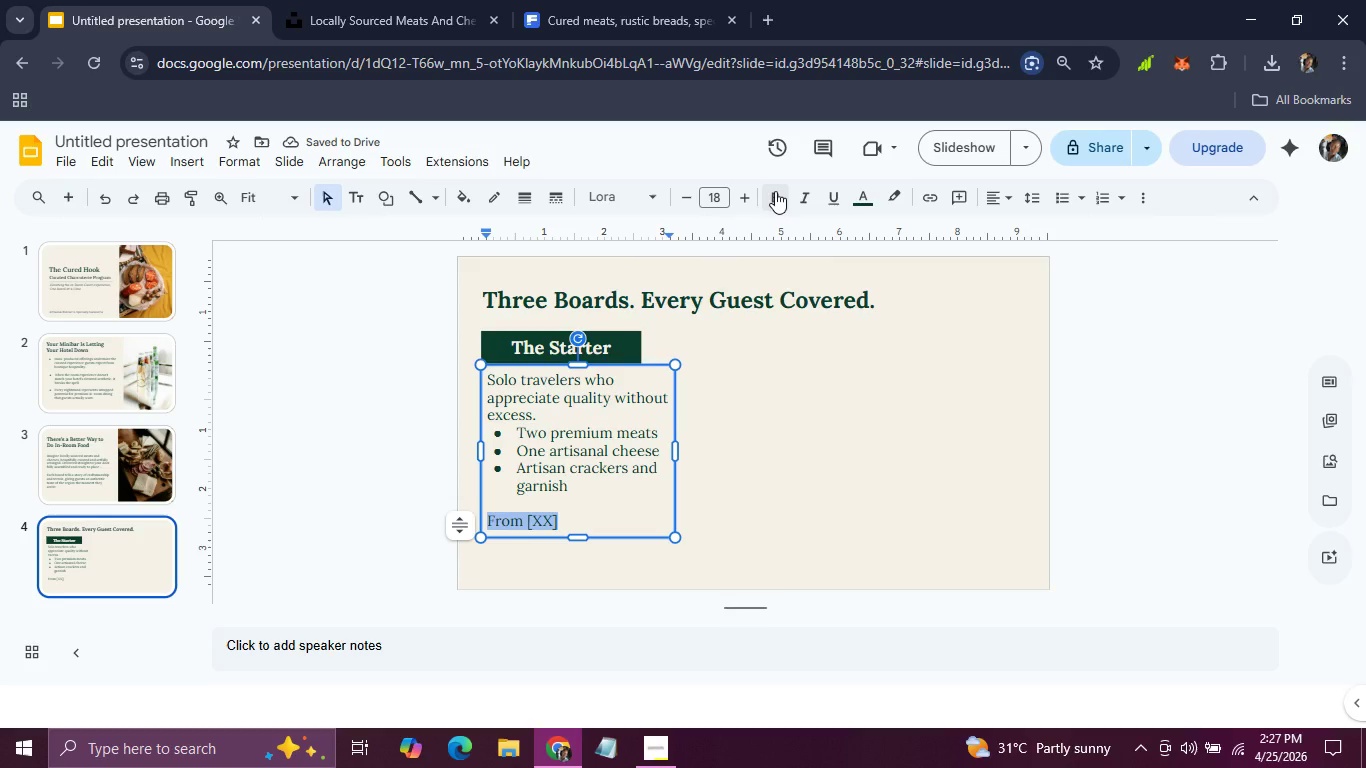 
left_click([775, 191])
 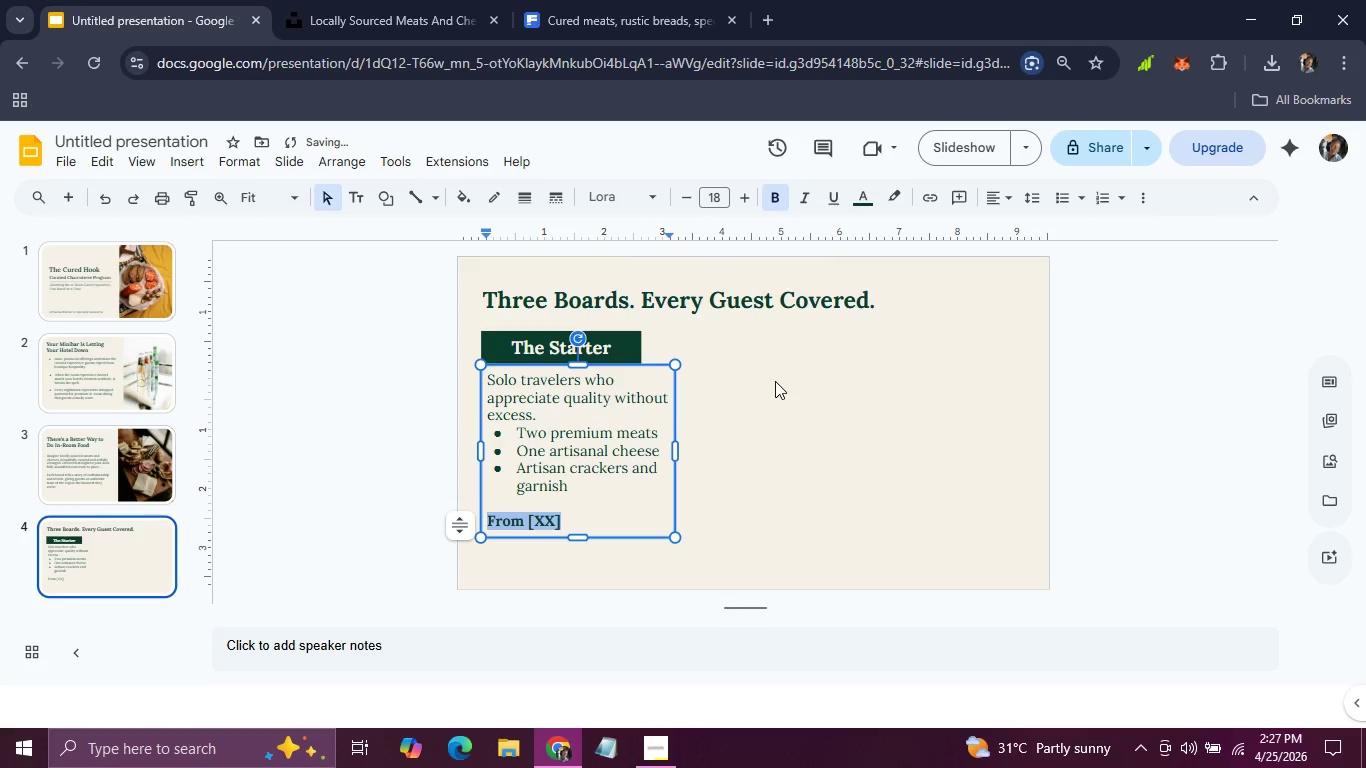 
left_click([775, 381])
 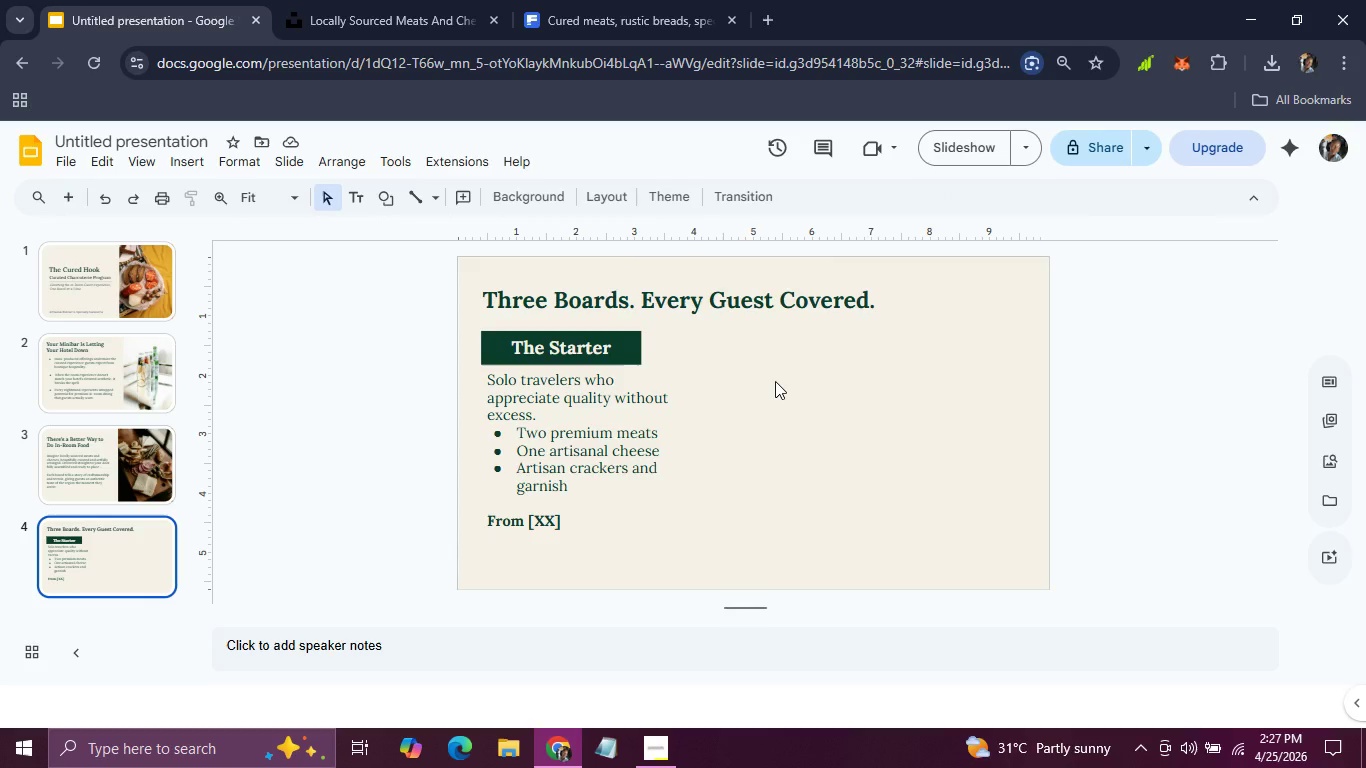 
wait(6.31)
 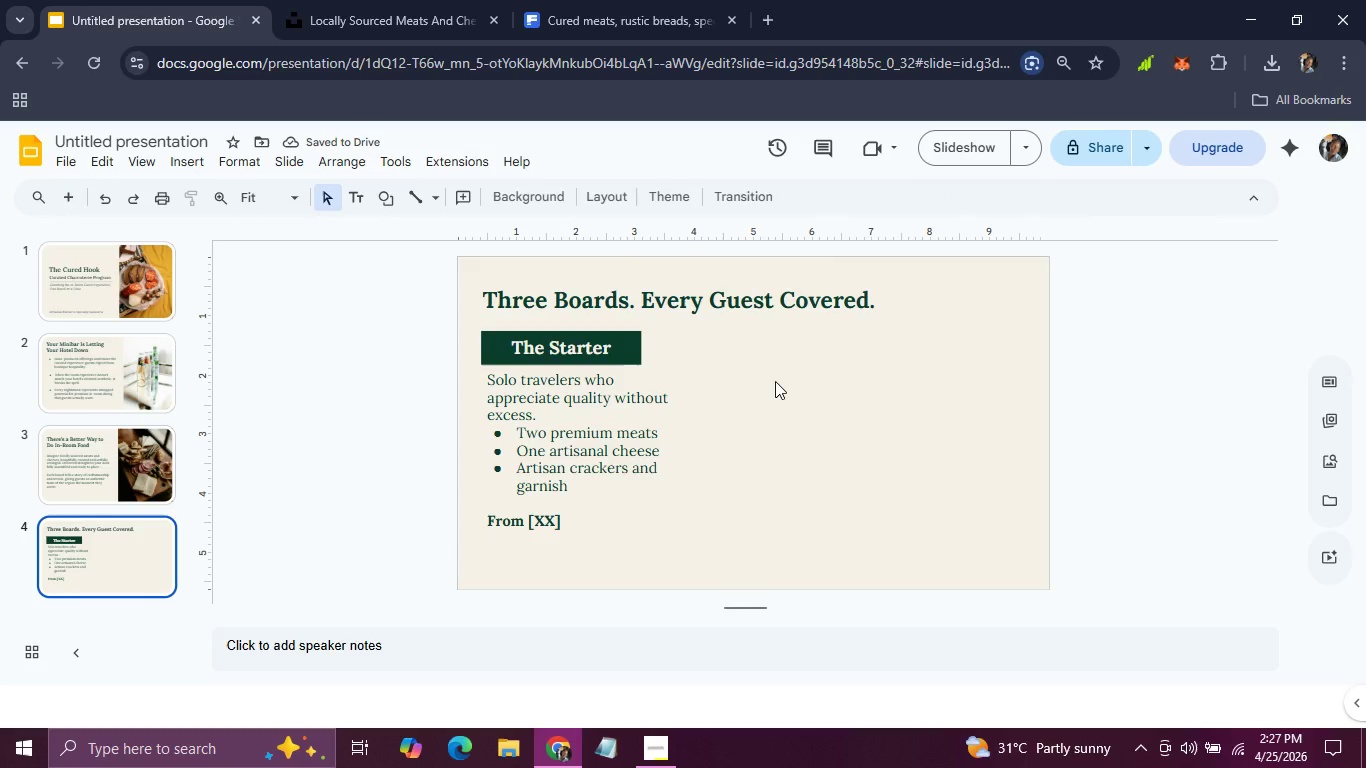 
left_click([628, 423])
 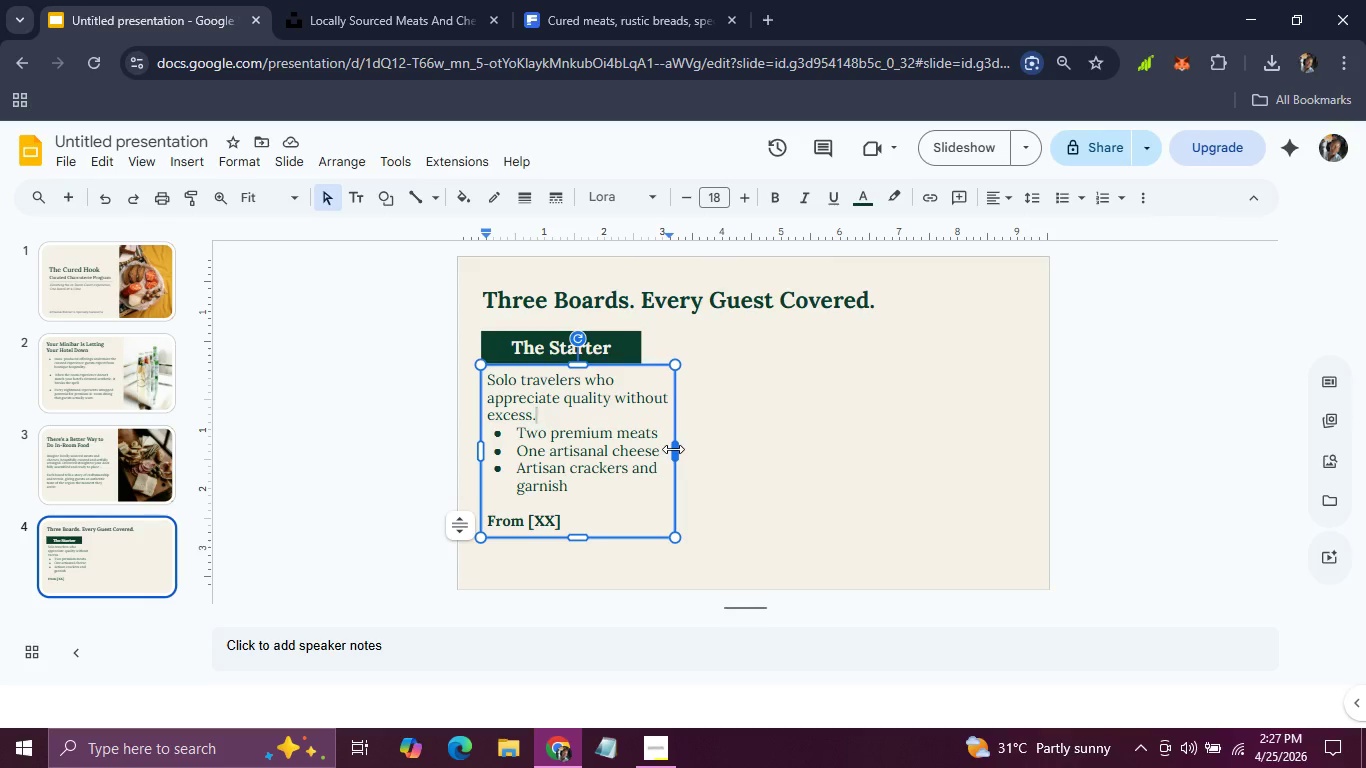 
left_click_drag(start_coordinate=[668, 449], to_coordinate=[660, 449])
 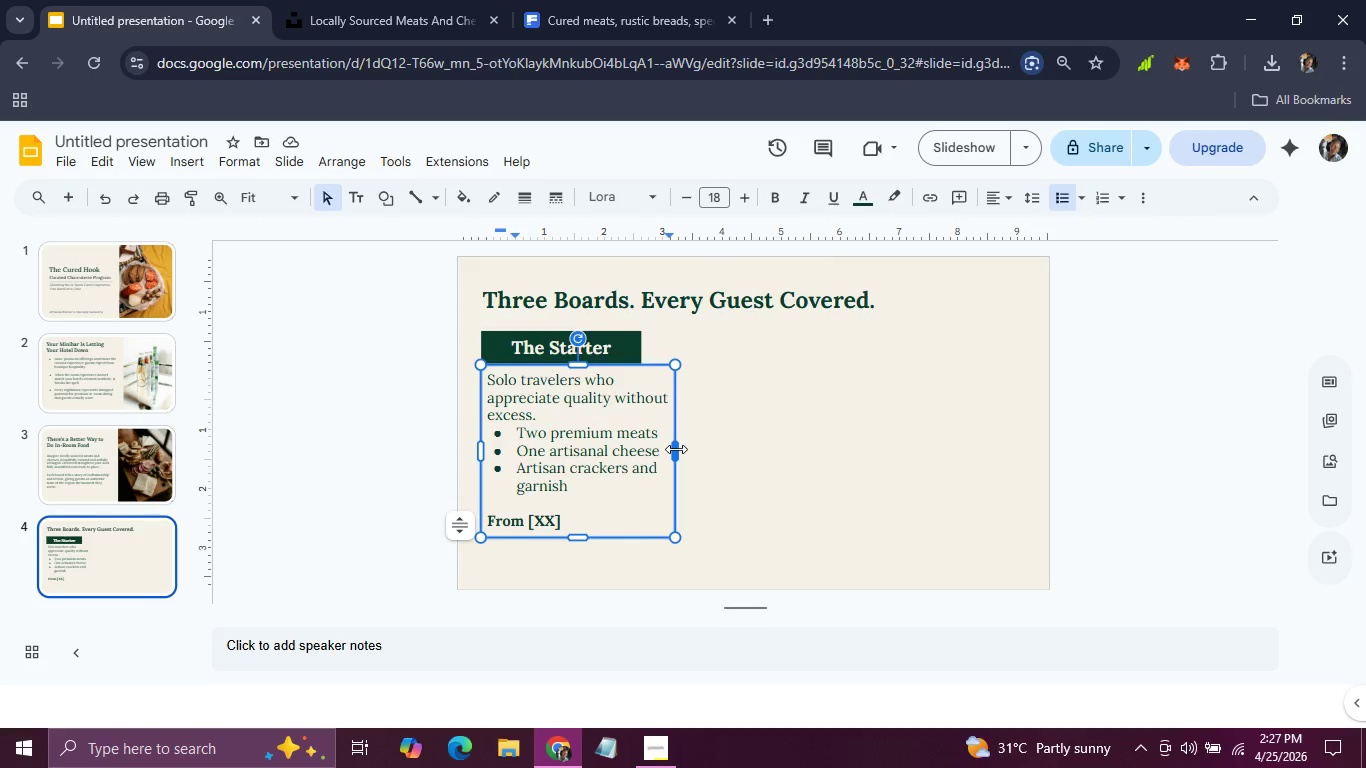 
left_click_drag(start_coordinate=[676, 449], to_coordinate=[658, 447])
 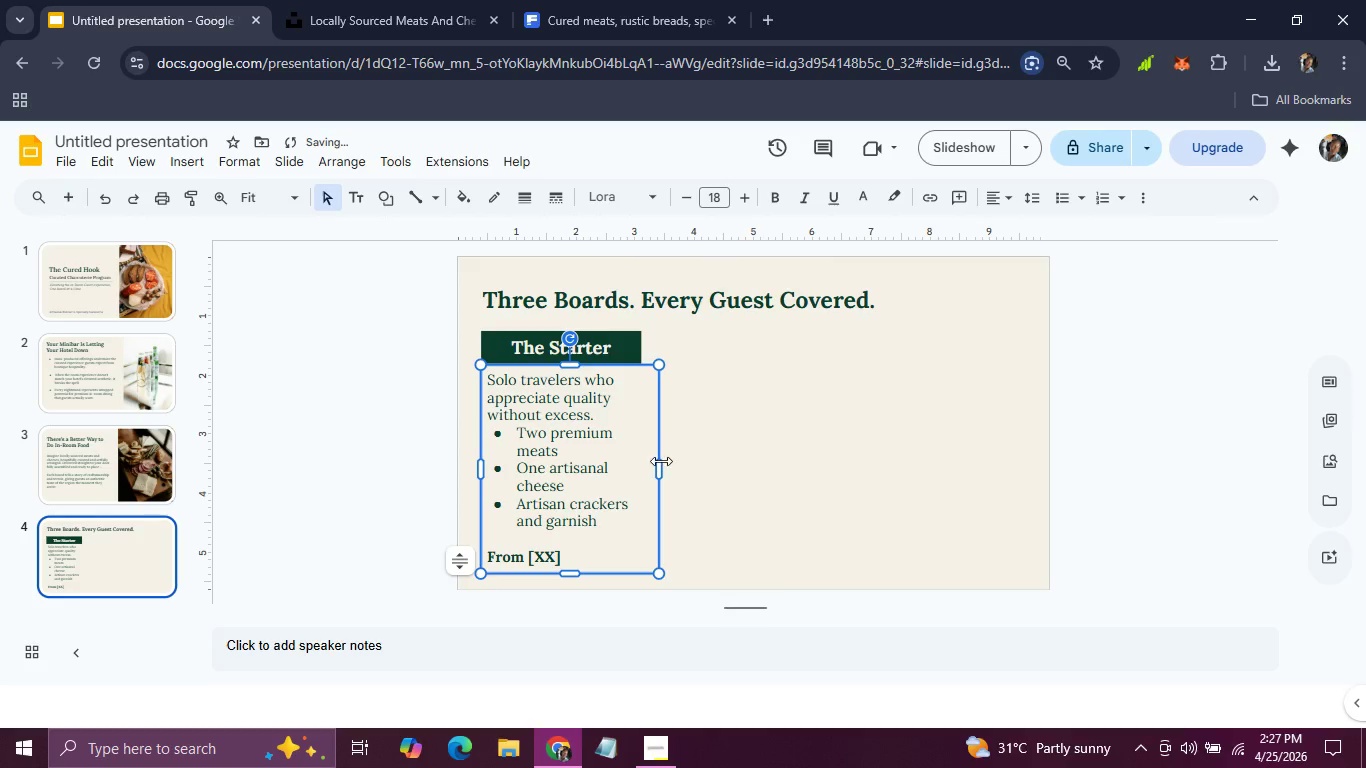 
left_click_drag(start_coordinate=[661, 464], to_coordinate=[668, 464])
 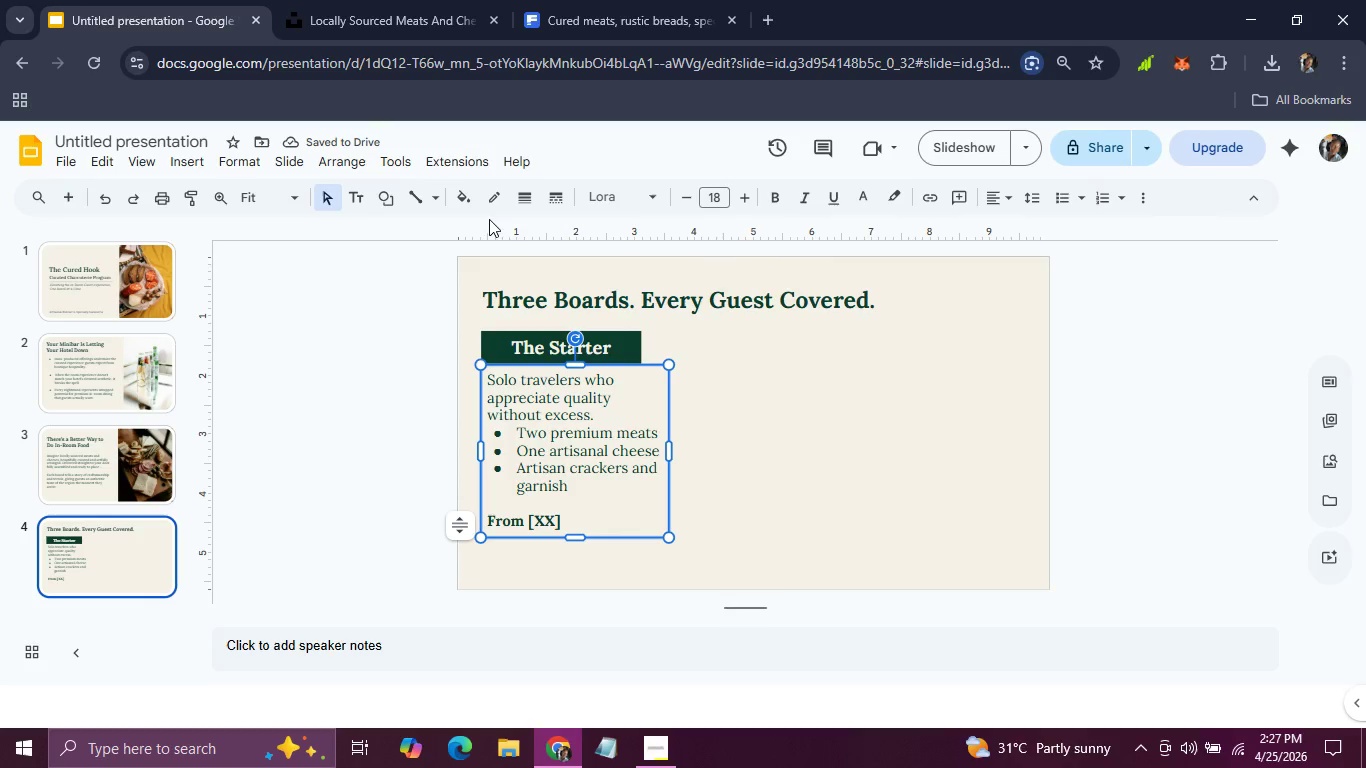 
left_click([492, 201])
 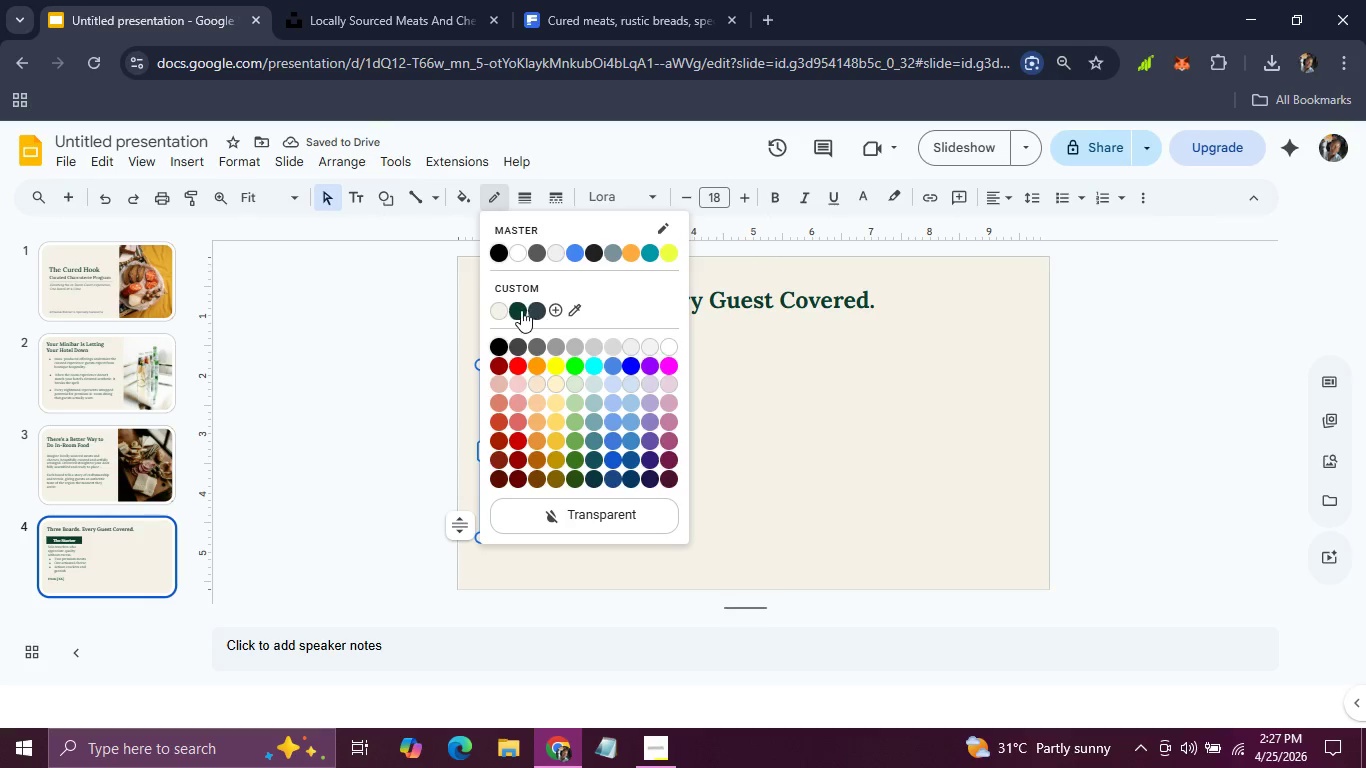 
left_click([518, 311])
 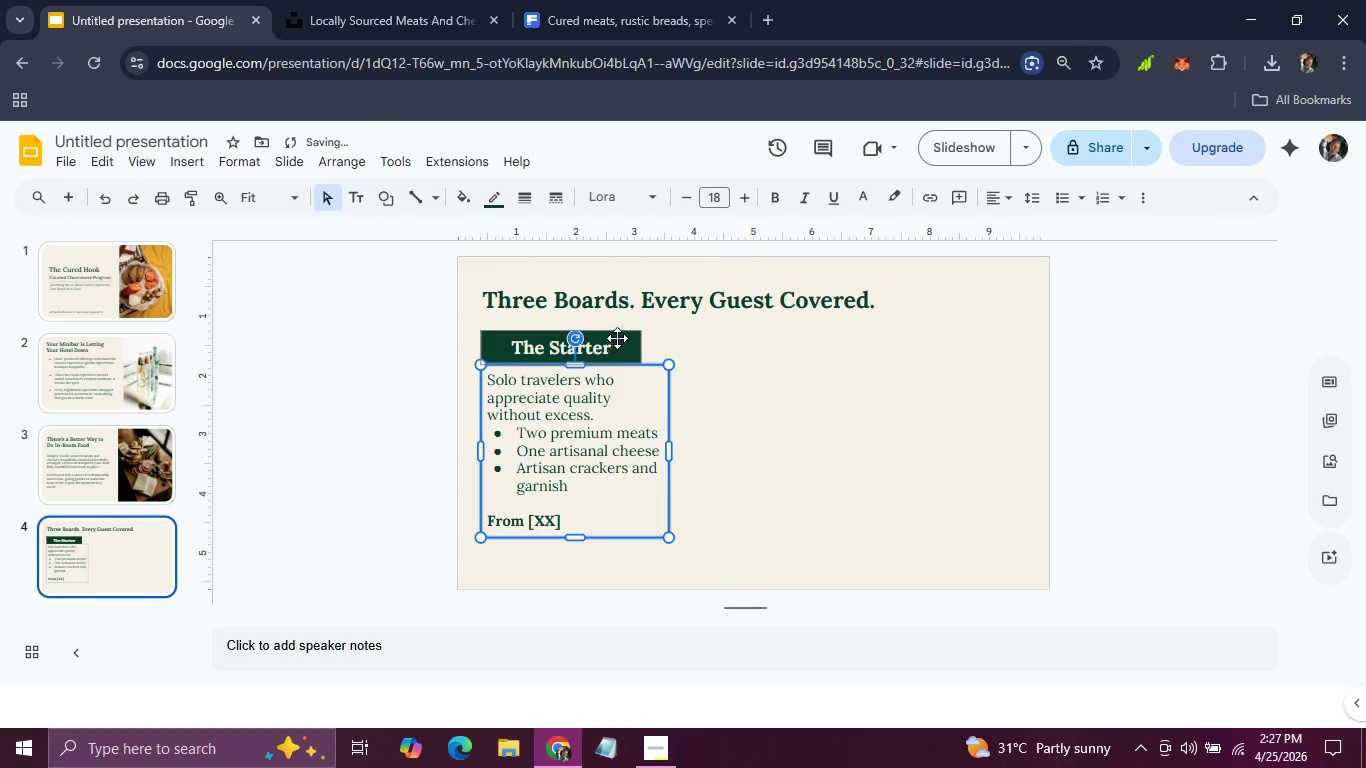 
left_click([618, 338])
 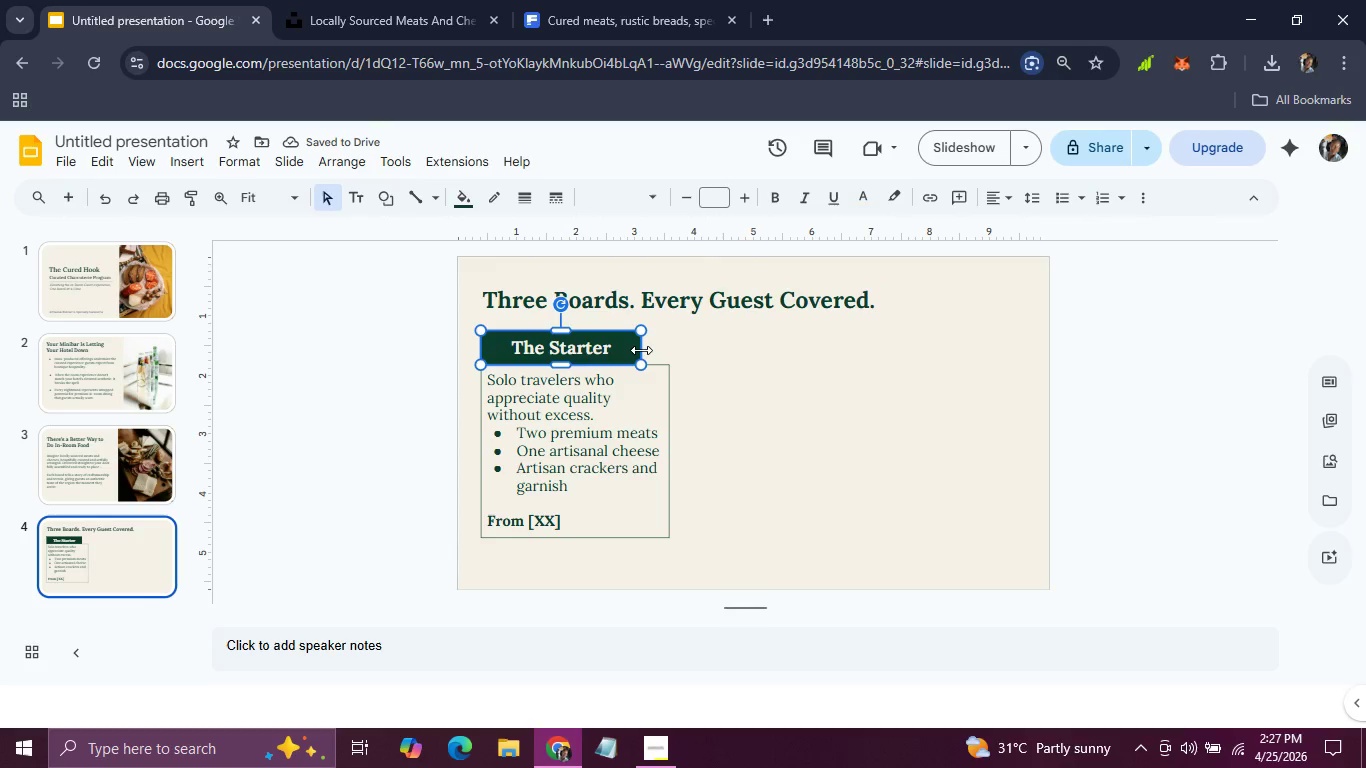 
left_click_drag(start_coordinate=[639, 350], to_coordinate=[668, 350])
 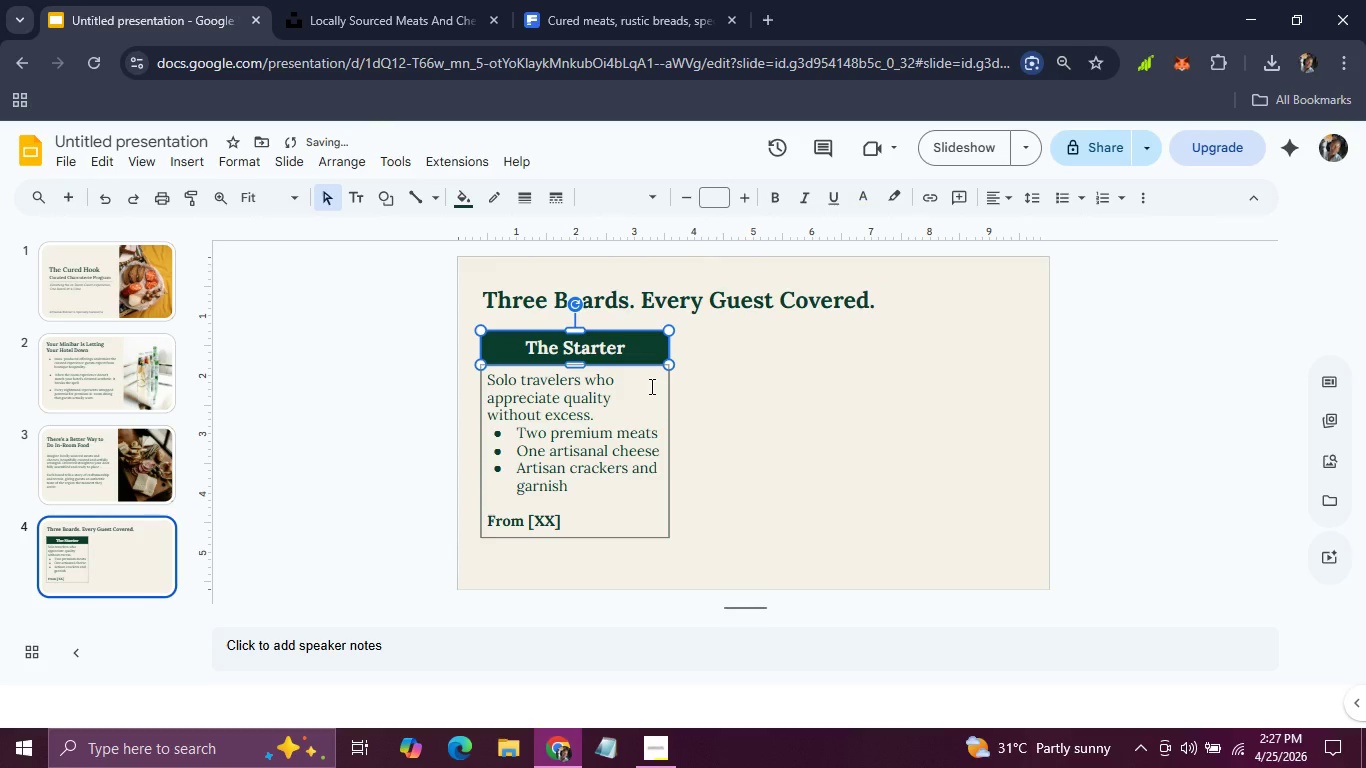 
hold_key(key=ShiftLeft, duration=0.66)
left_click([650, 386])
 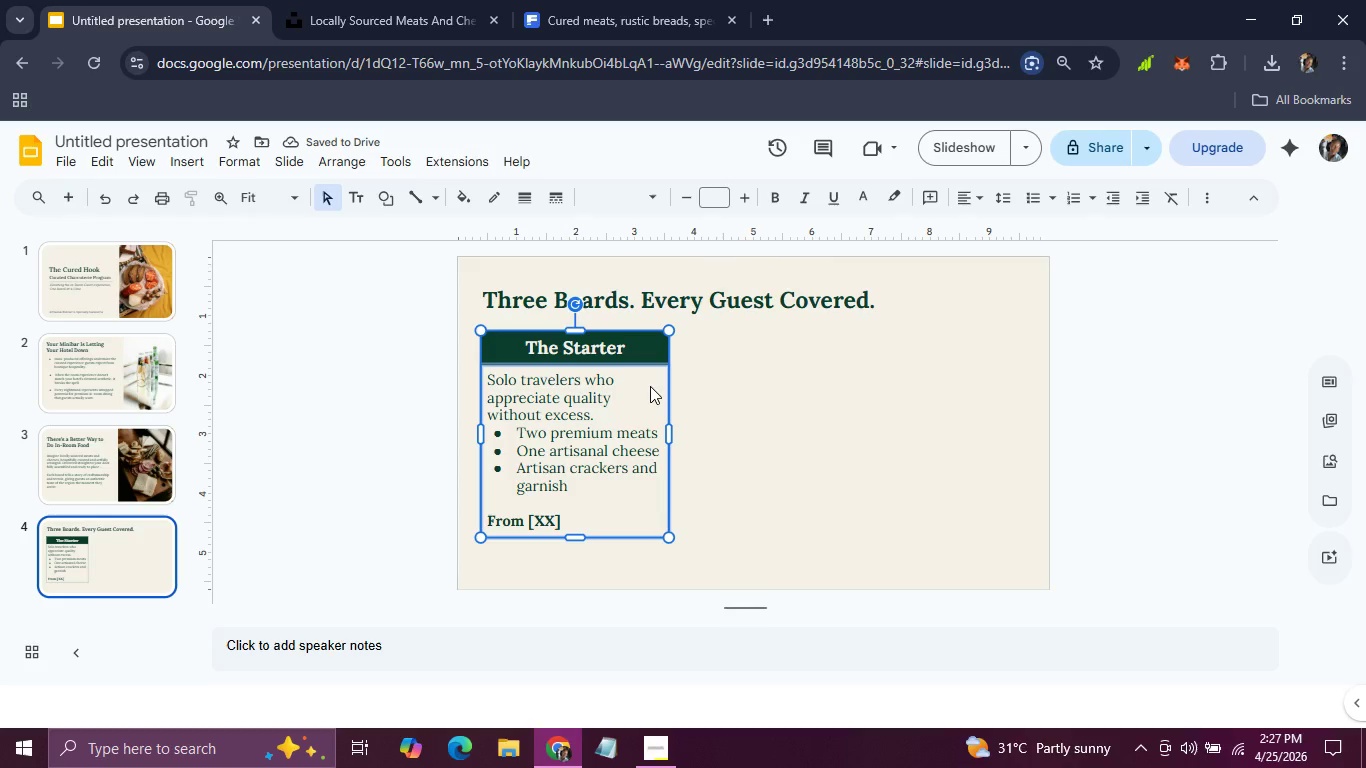 
key(Control+D)
 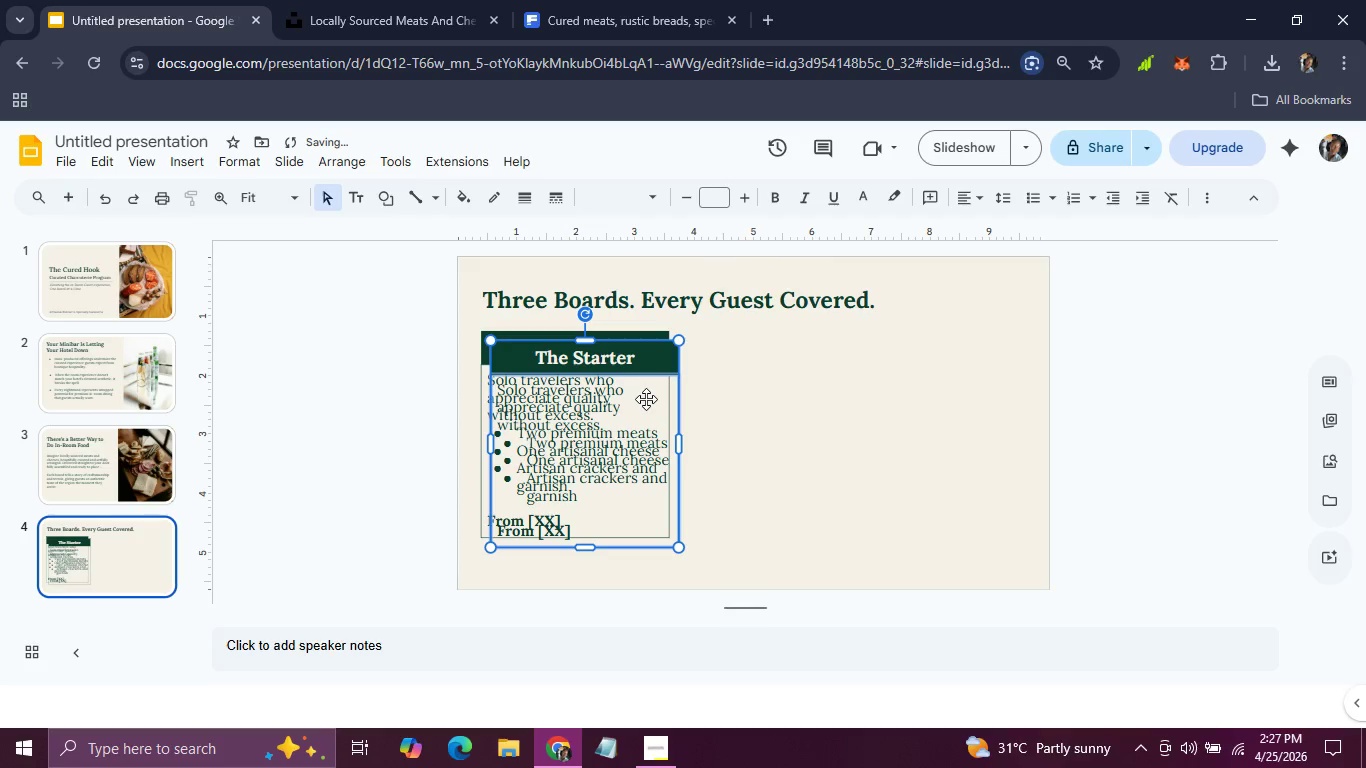 
left_click_drag(start_coordinate=[645, 400], to_coordinate=[829, 390])
 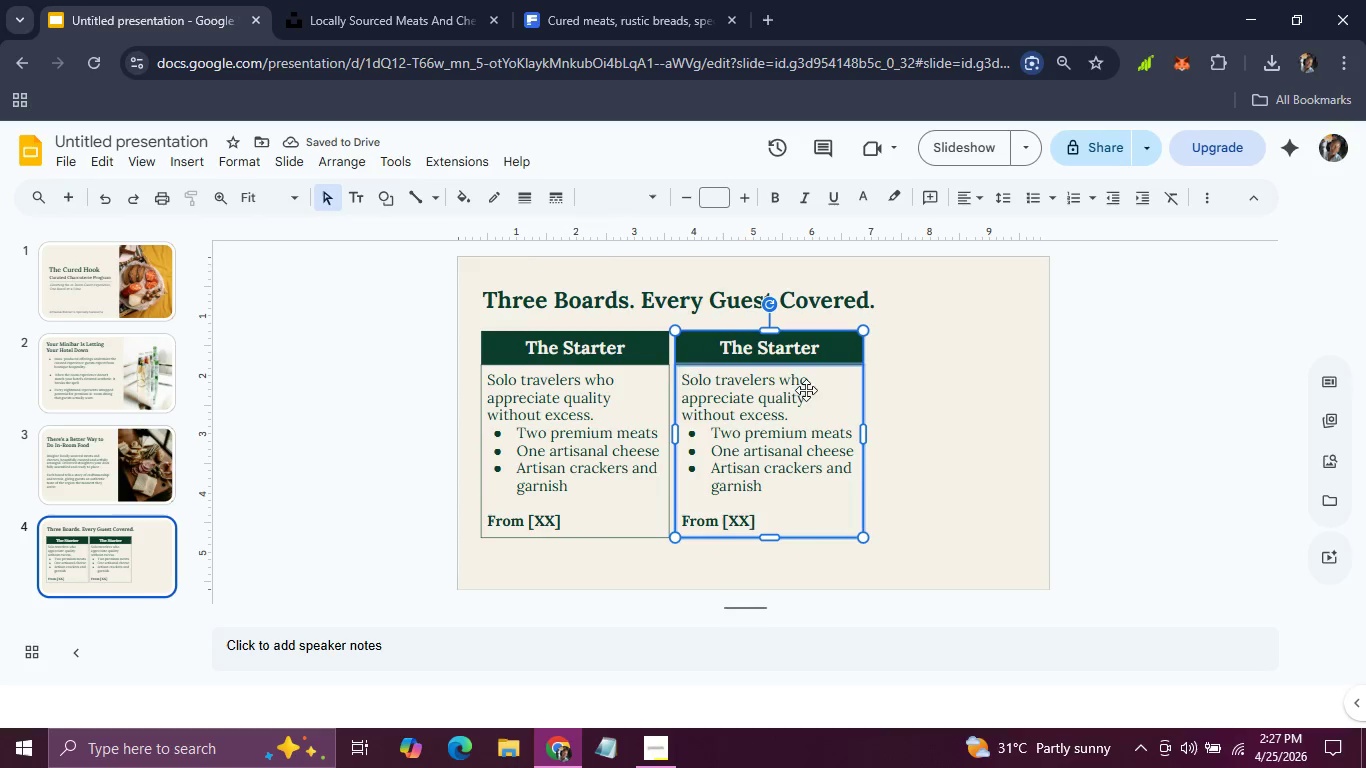 
double_click([758, 341])
 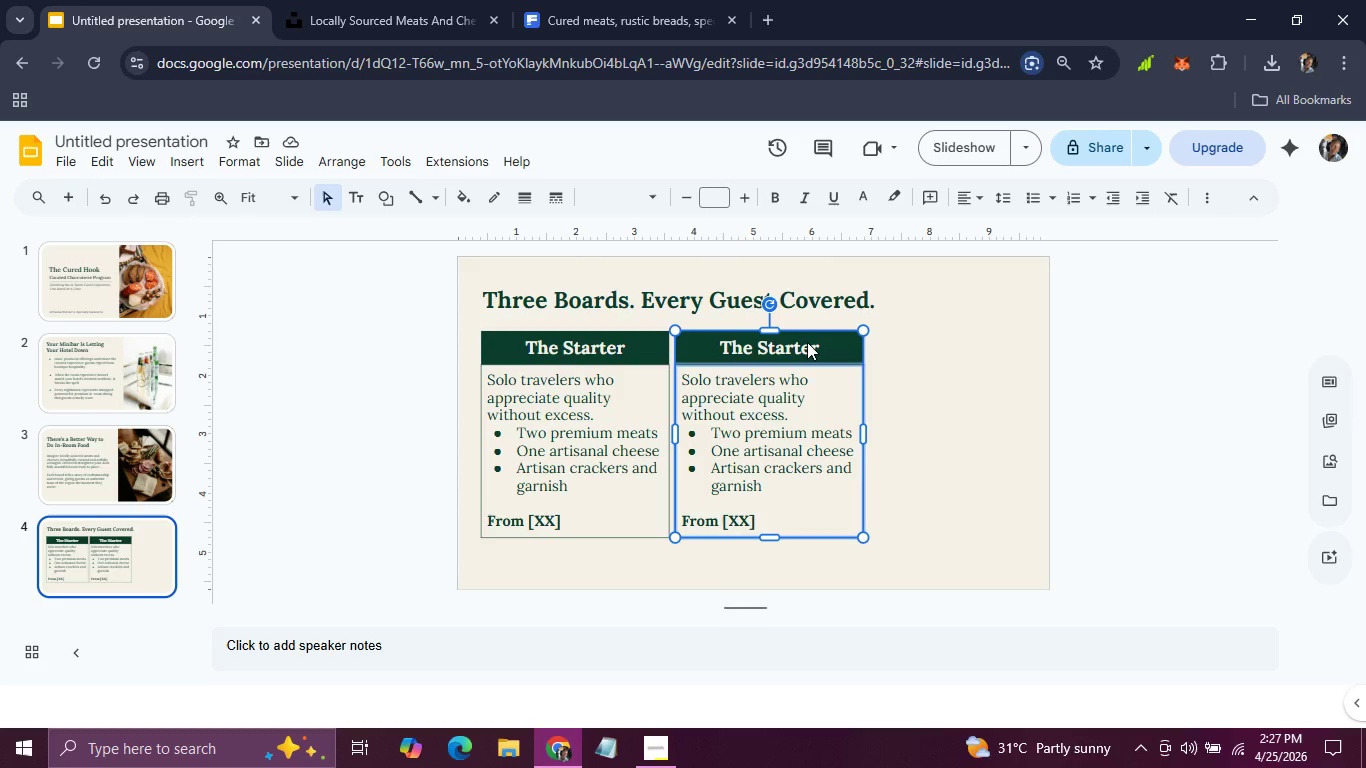 
double_click([807, 342])
 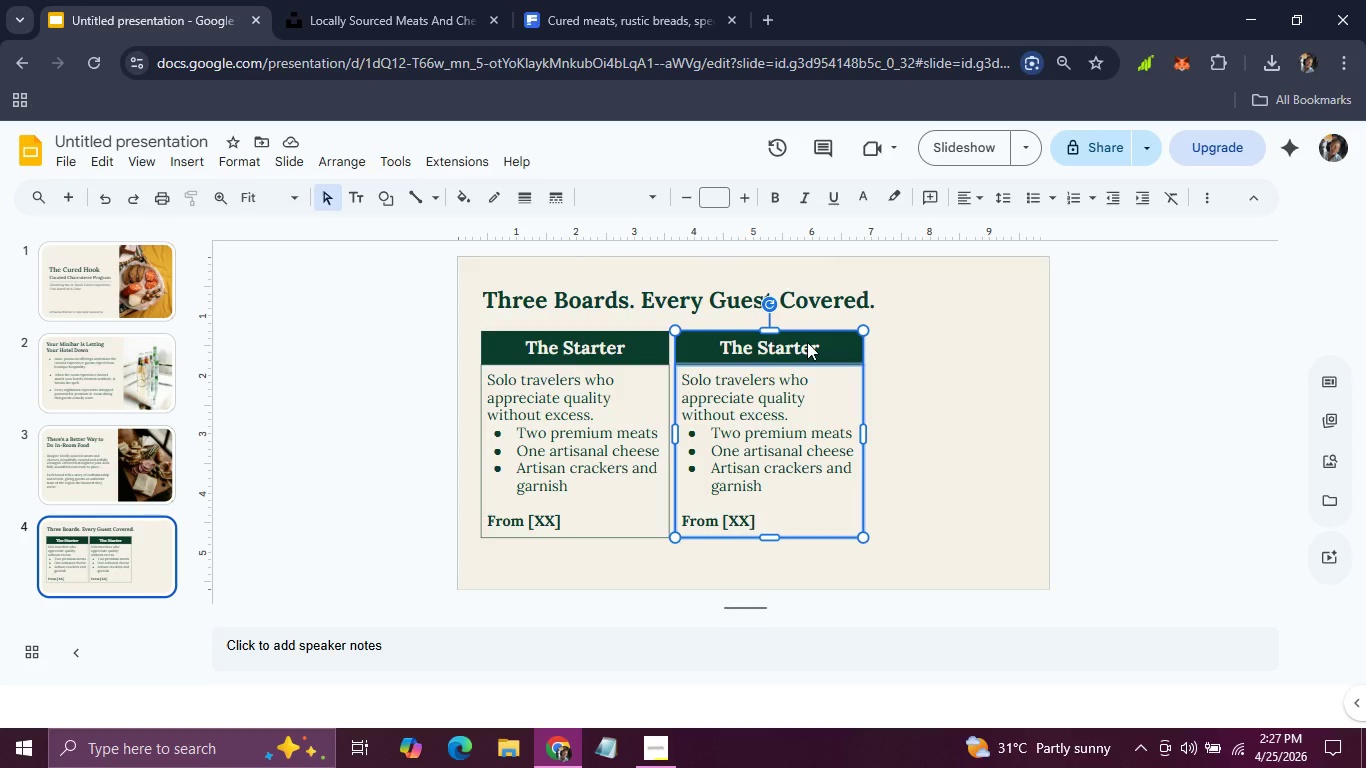 
triple_click([807, 342])
 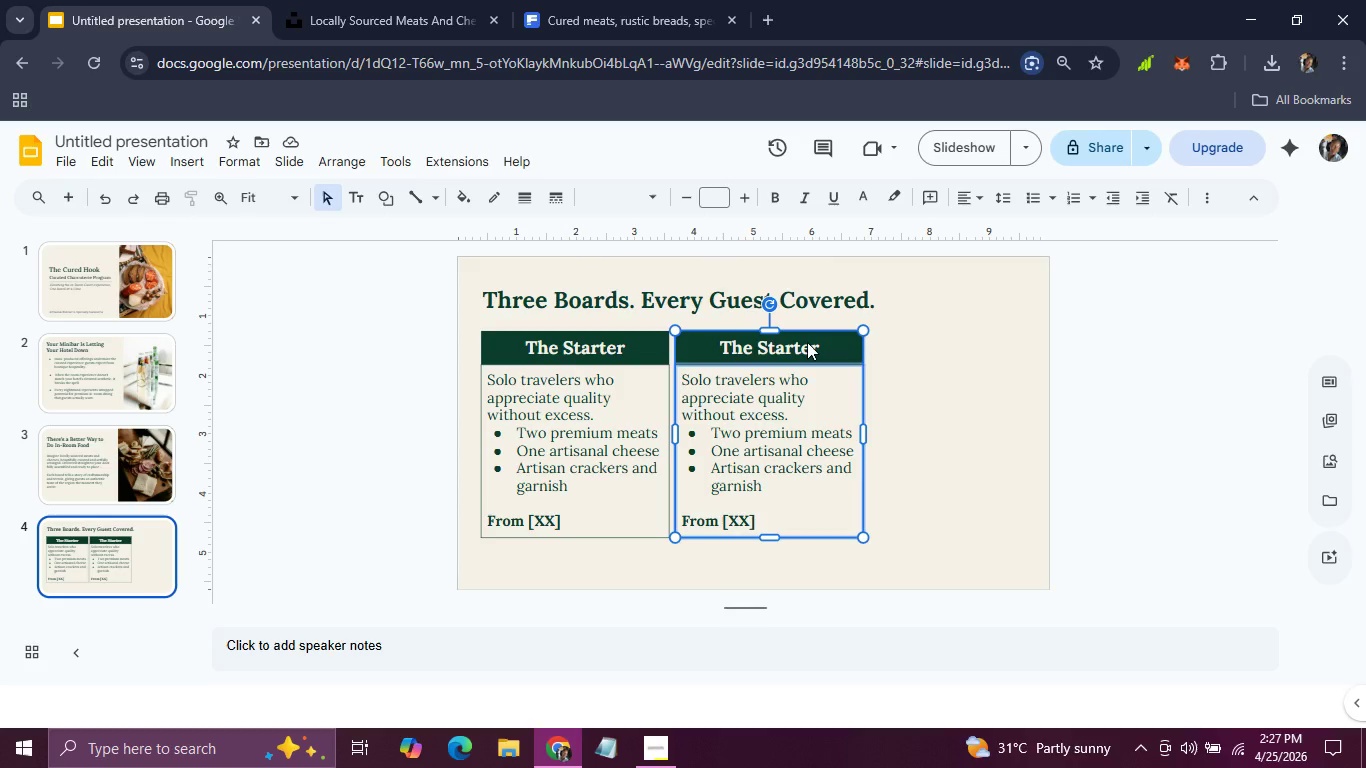 
triple_click([807, 342])
 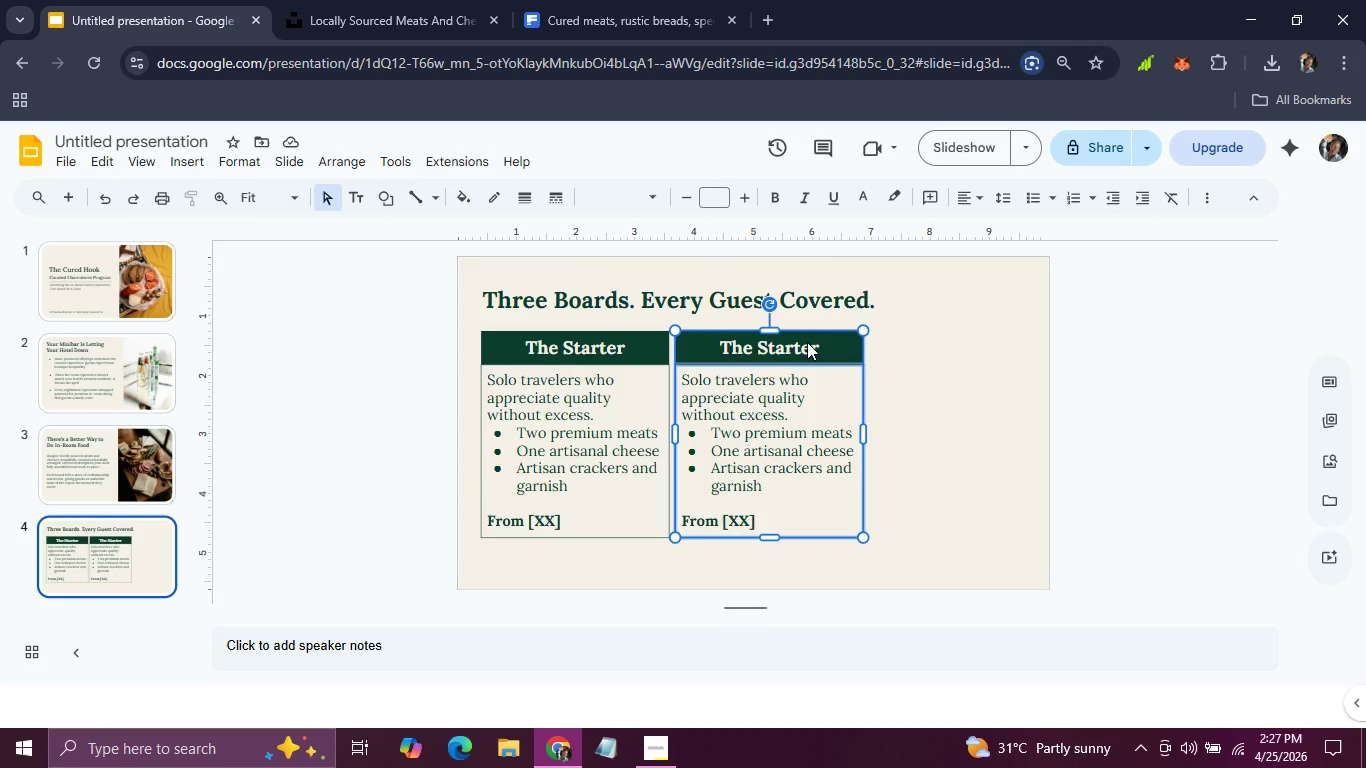 
triple_click([807, 342])
 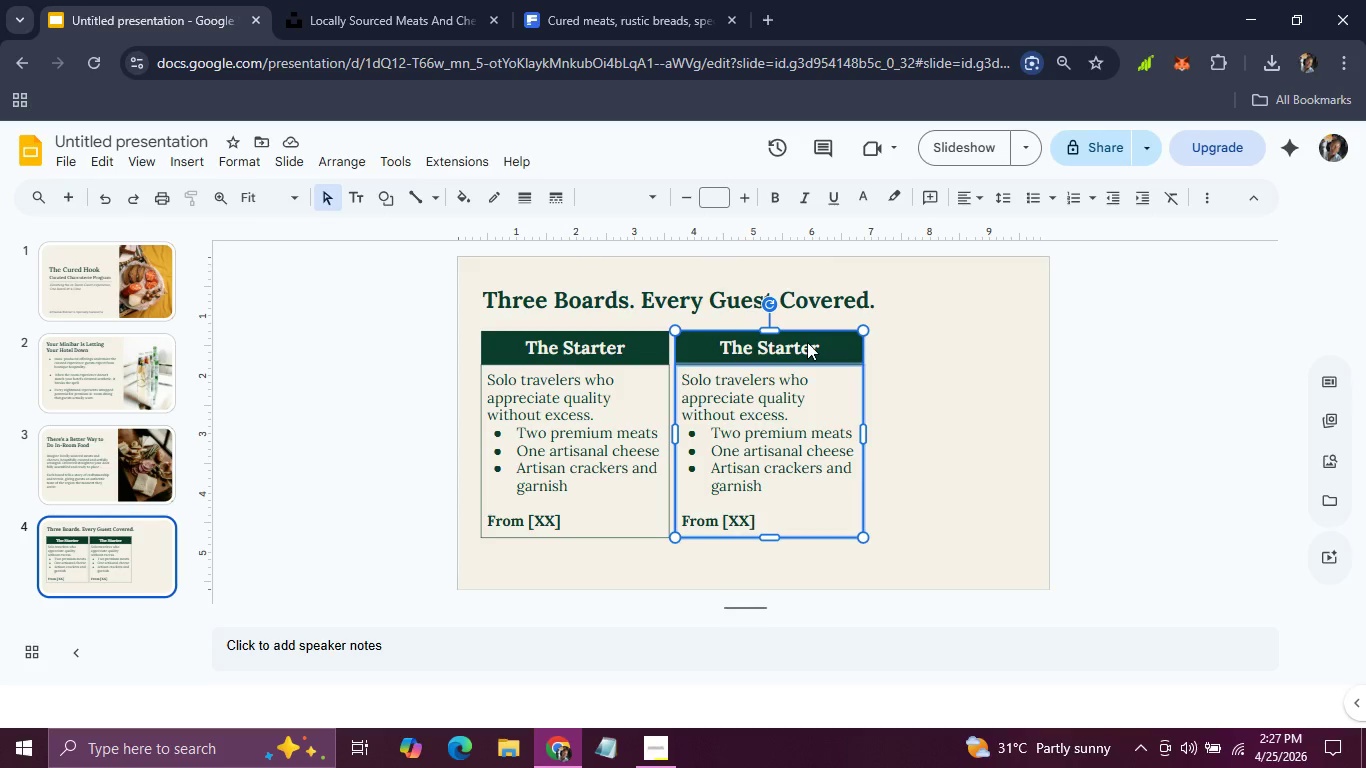 
triple_click([807, 342])
 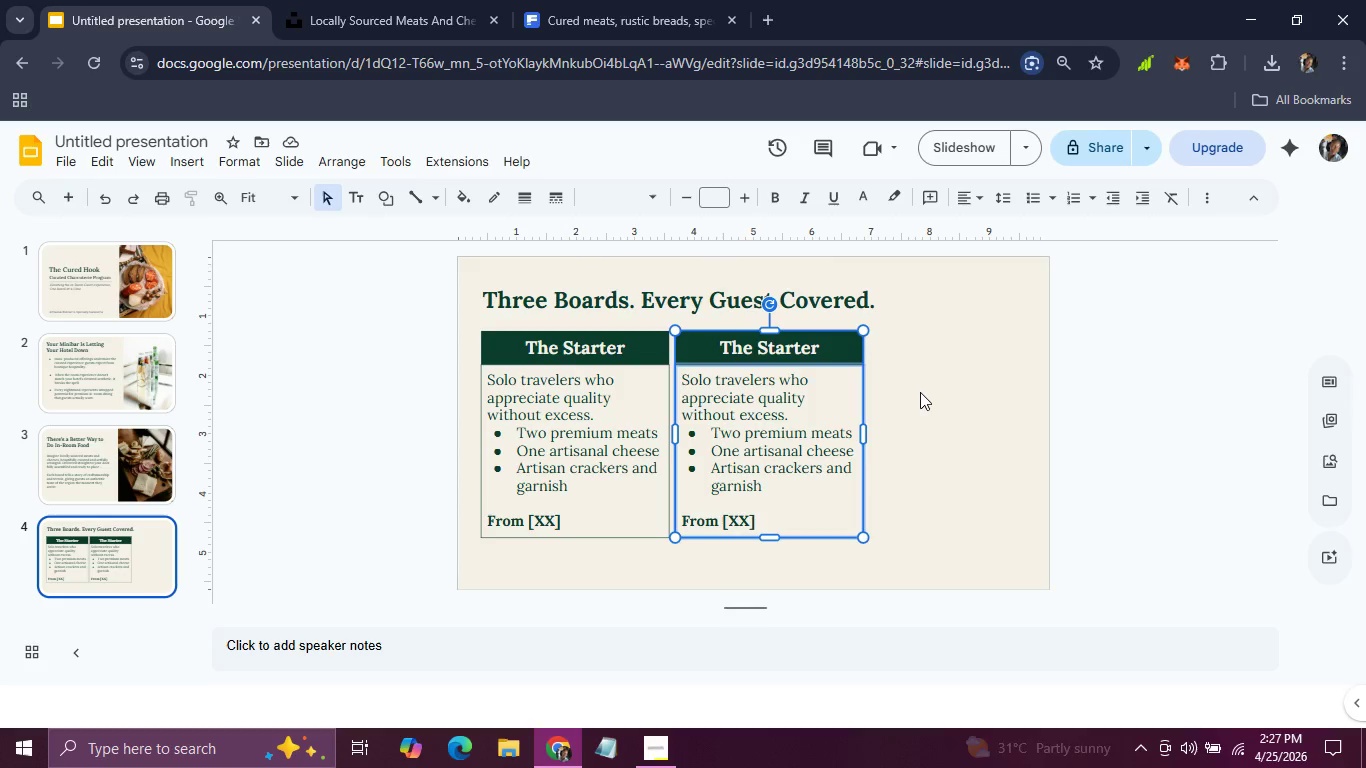 
left_click([920, 392])
 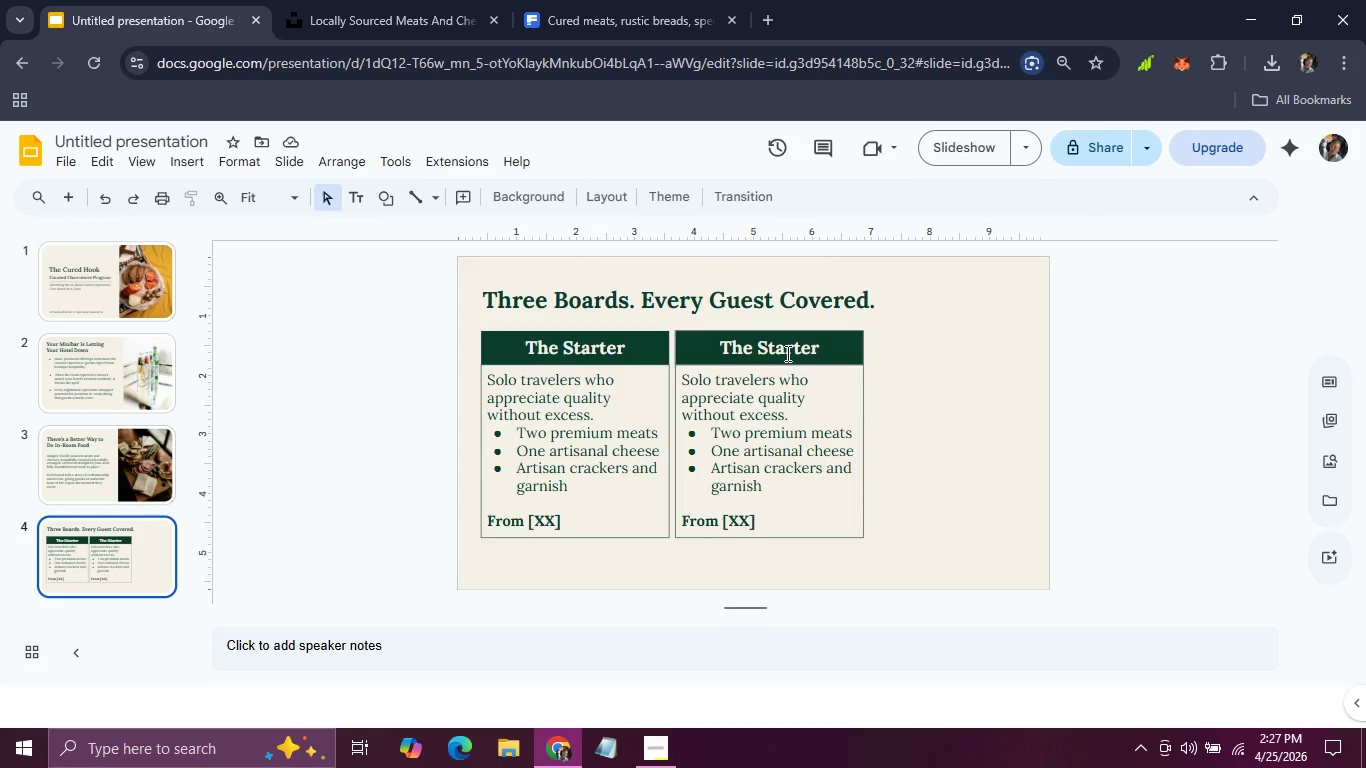 
double_click([786, 353])
 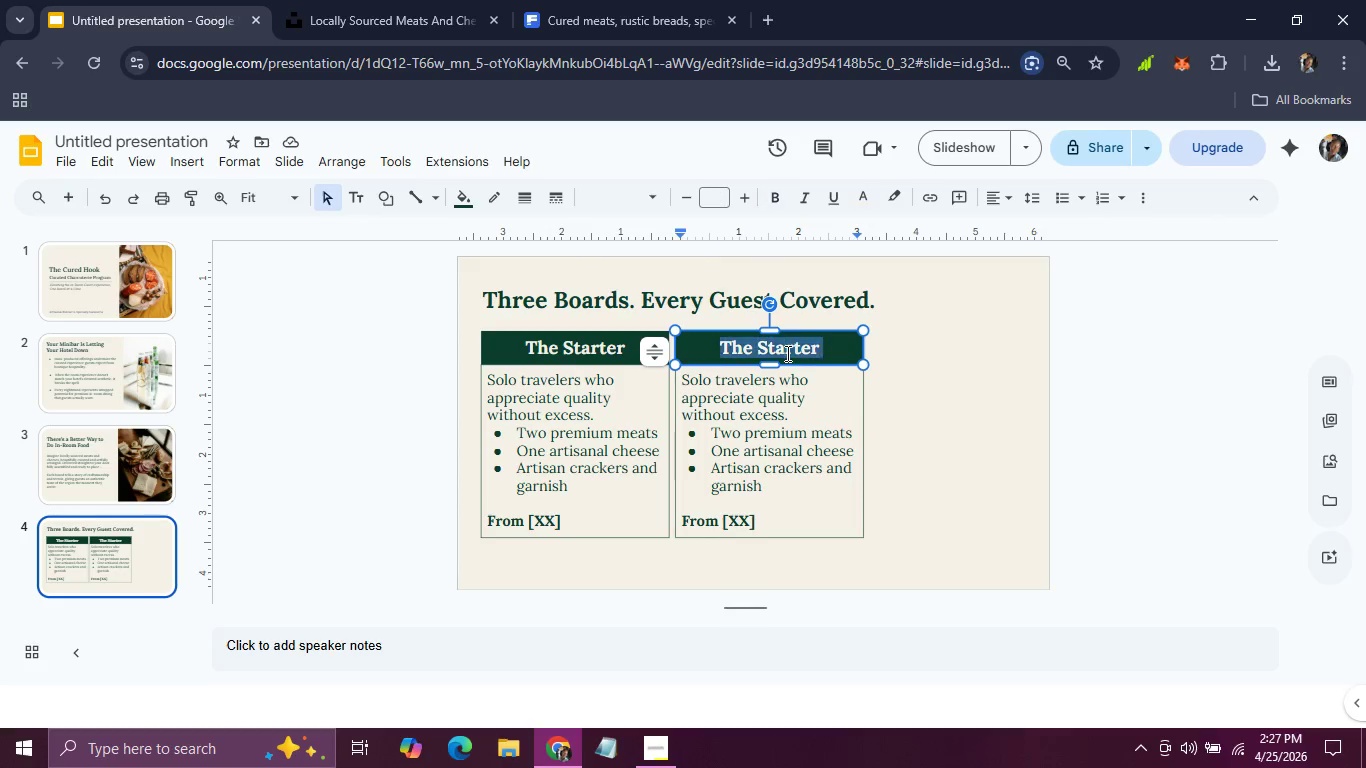 
triple_click([786, 353])
 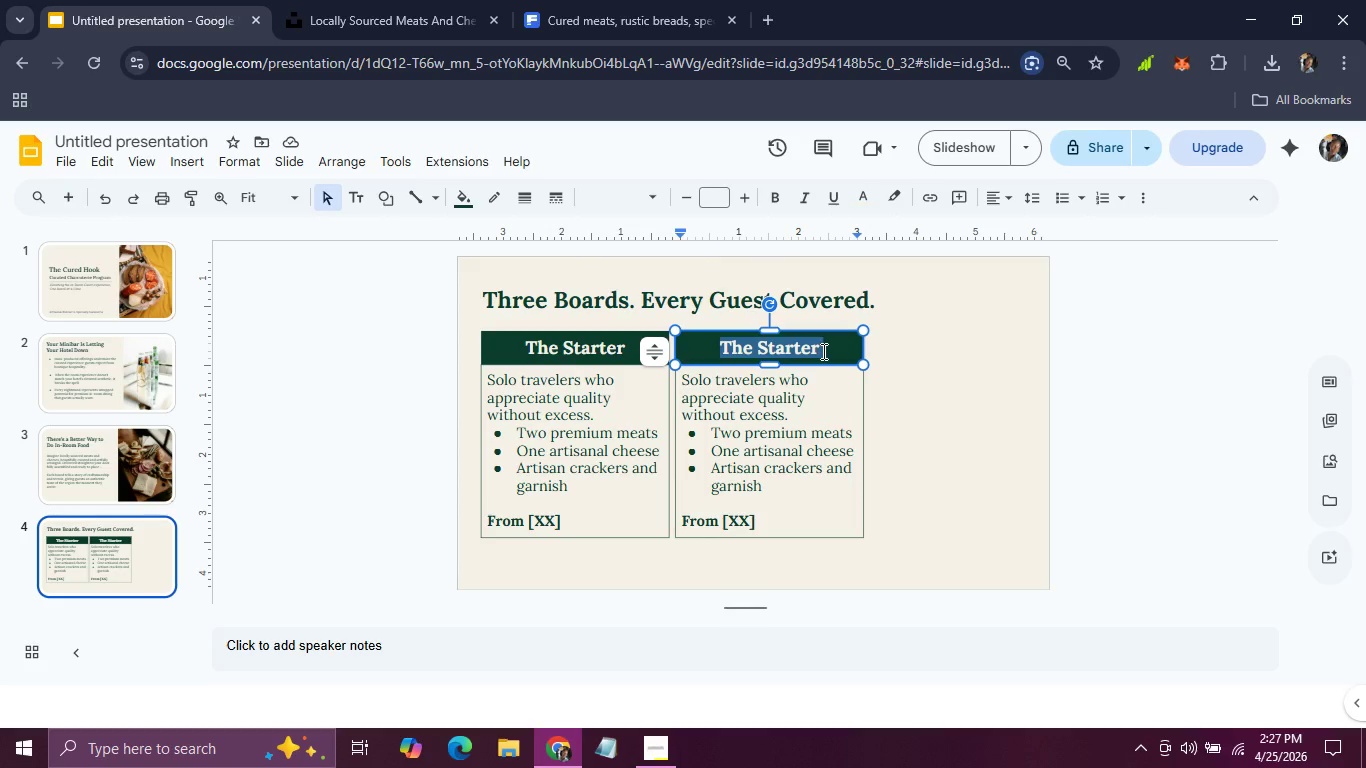 
left_click([822, 351])
 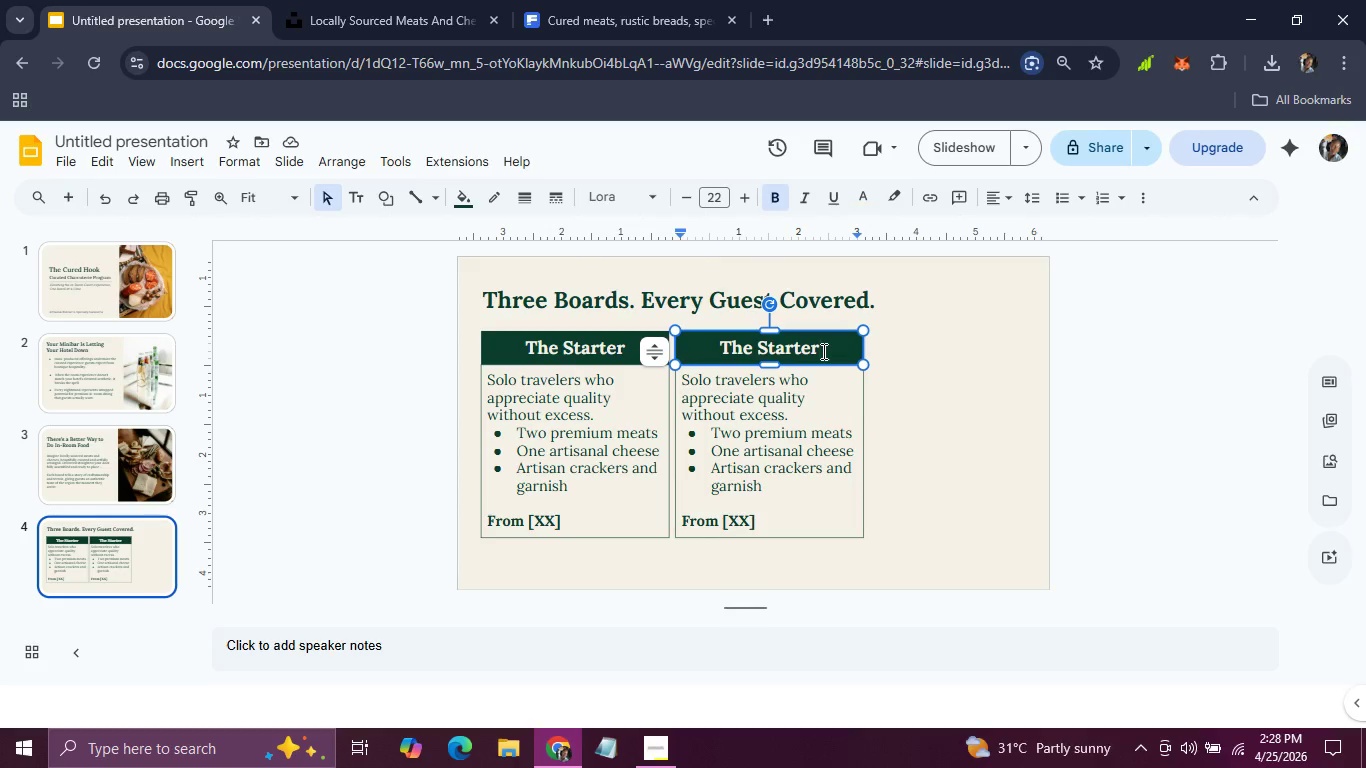 
left_click([912, 411])
 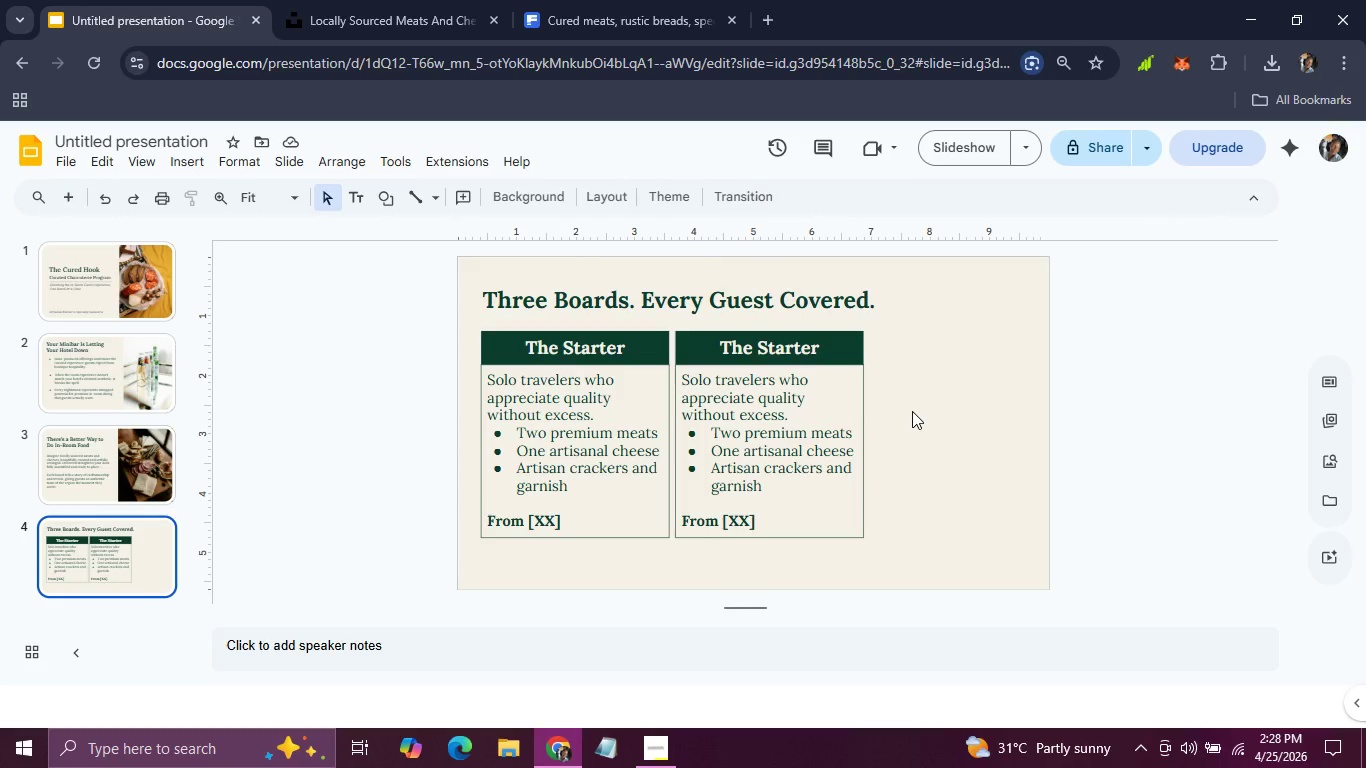 
key(Control+V)
 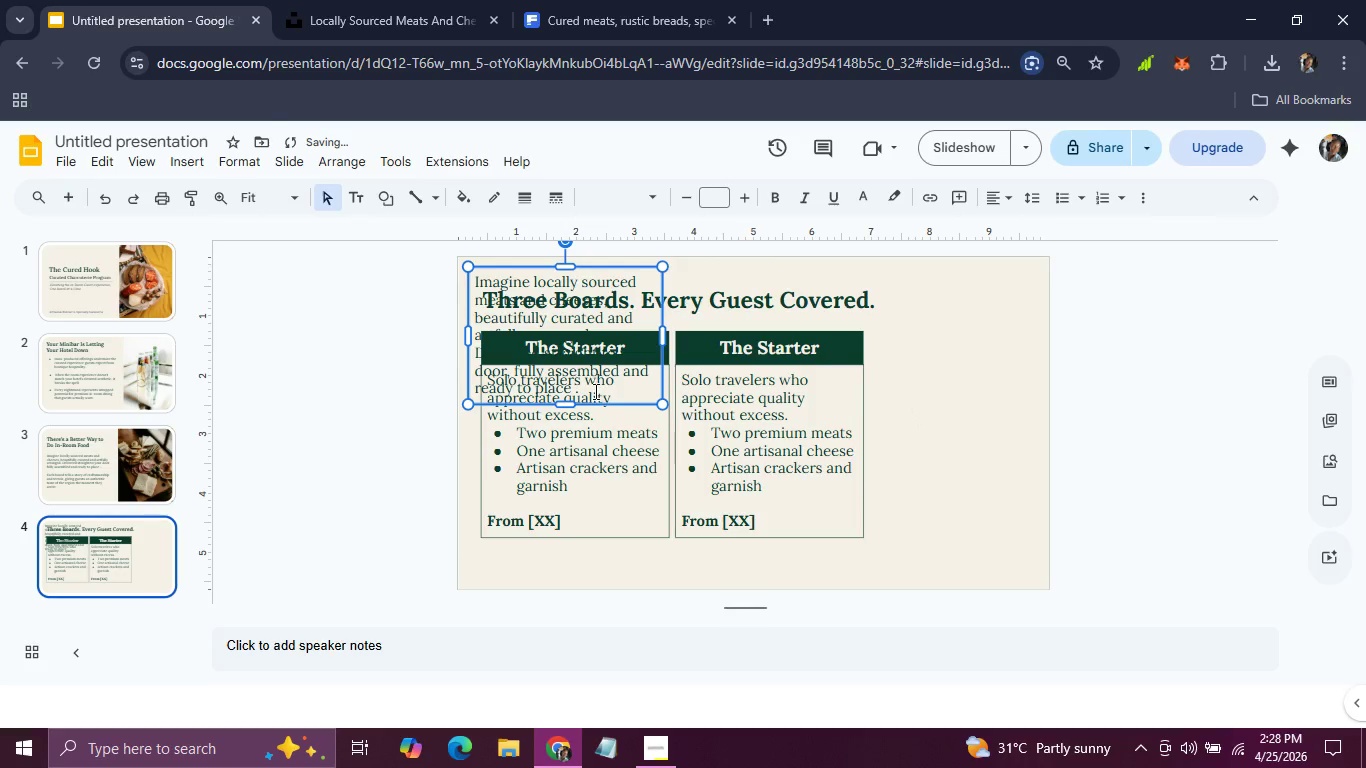 
key(Backspace)
 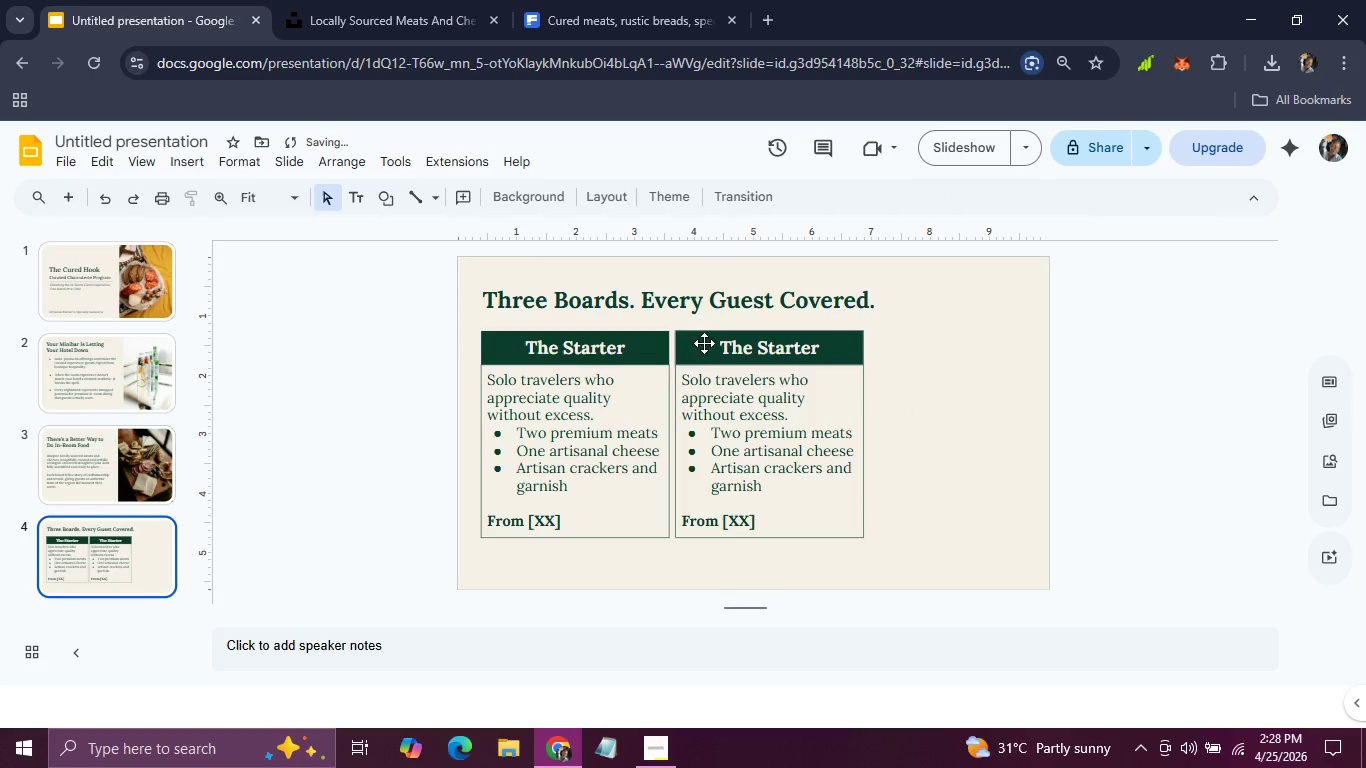 
left_click([706, 343])
 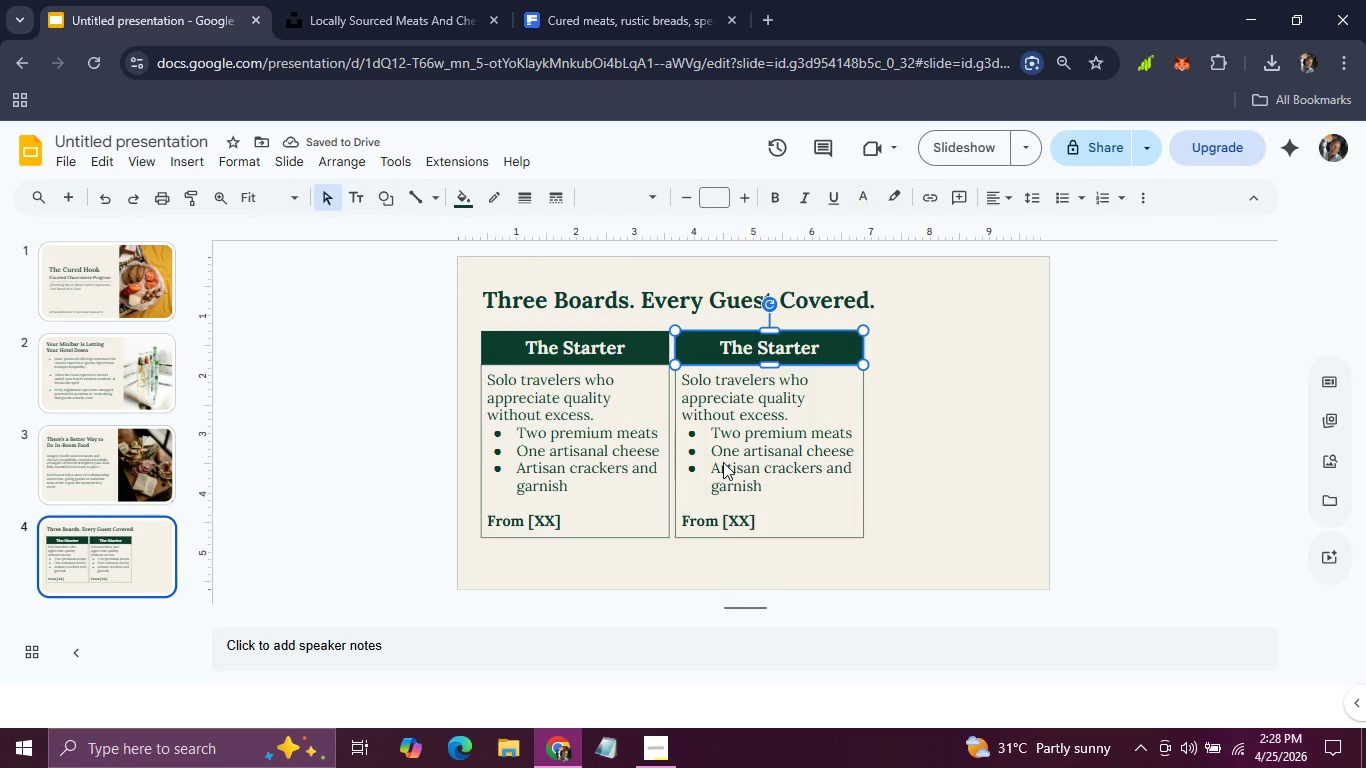 
hold_key(key=ShiftLeft, duration=0.64)
left_click([723, 462])
 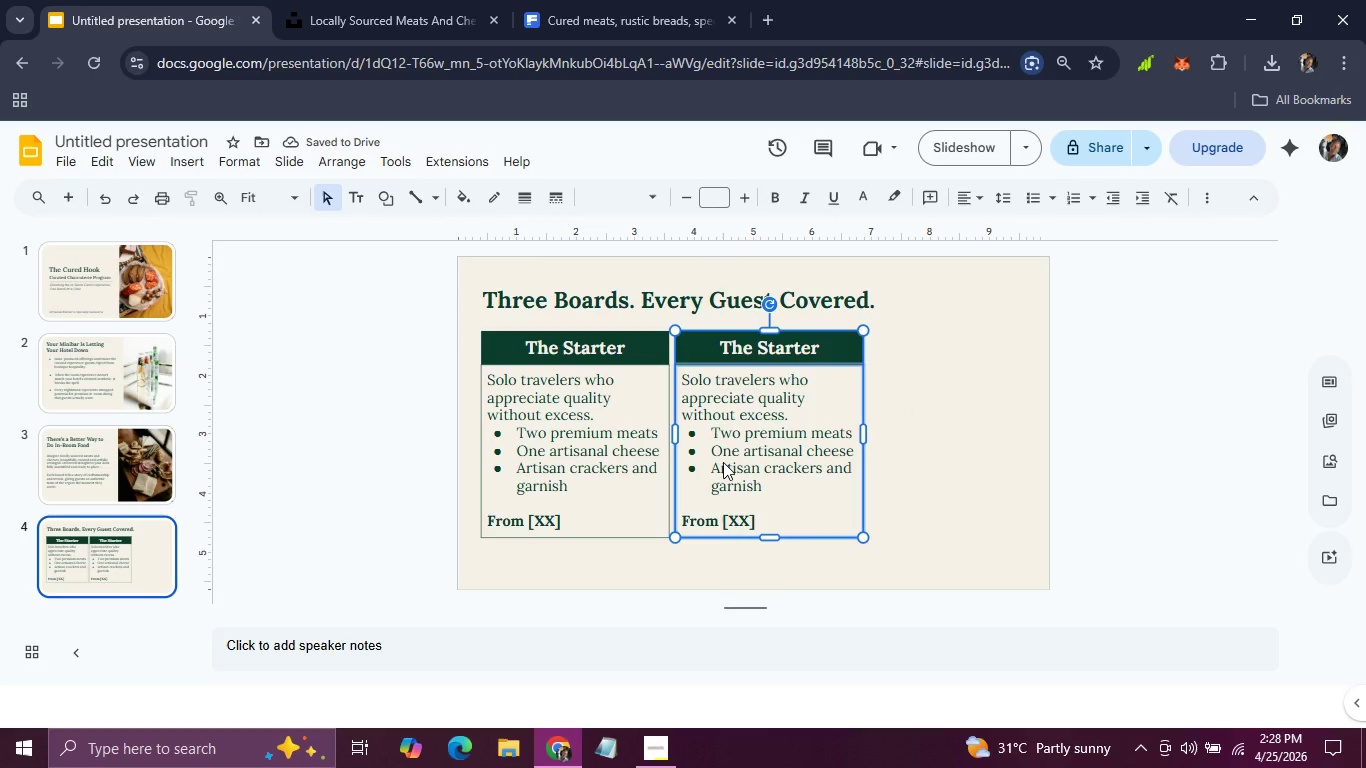 
key(Control+D)
 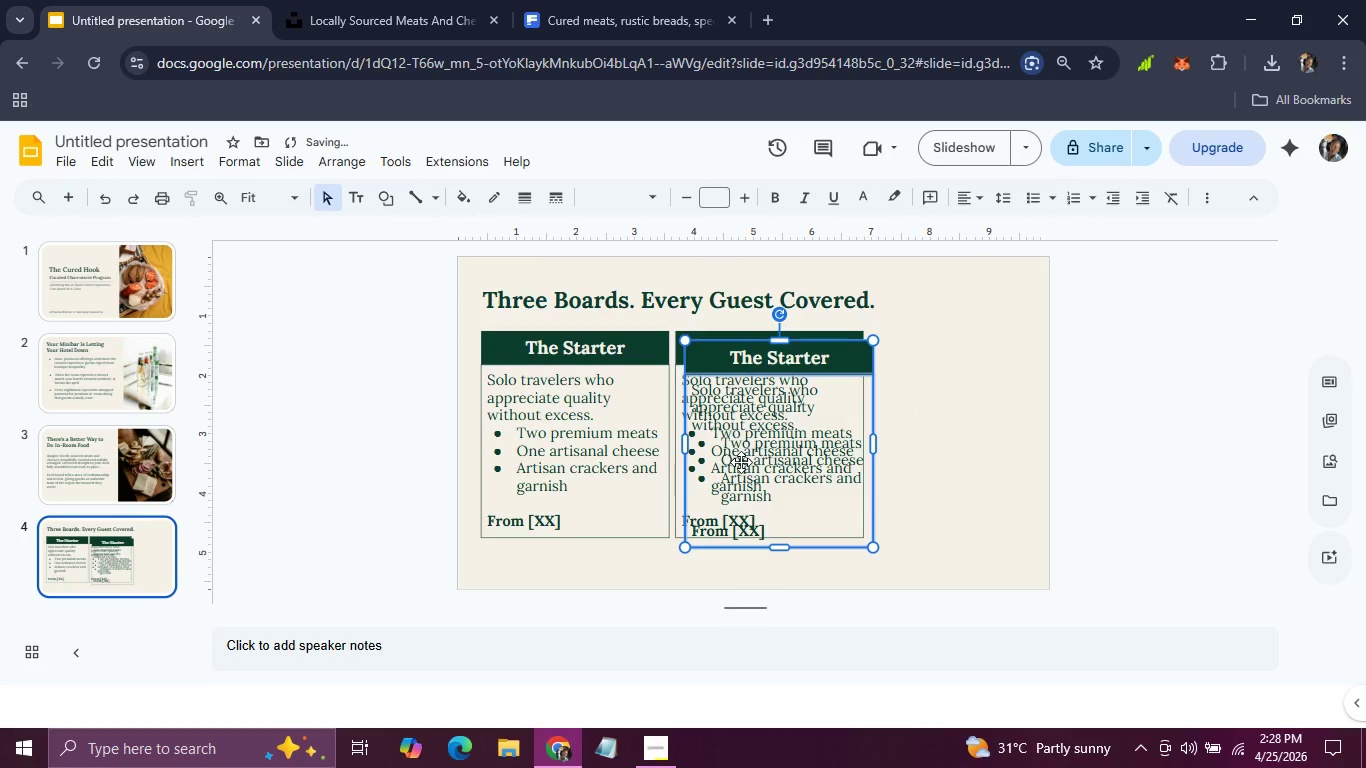 
left_click_drag(start_coordinate=[742, 462], to_coordinate=[919, 450])
 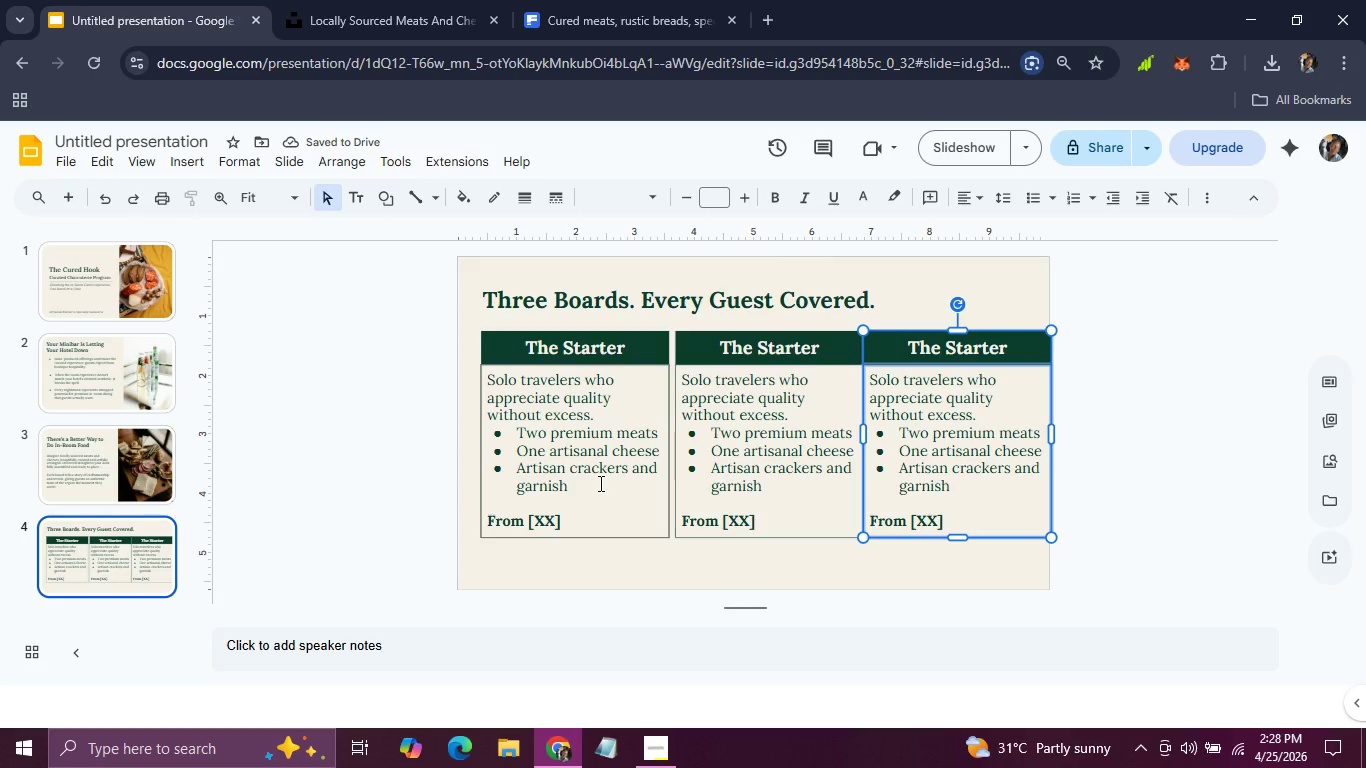 
key(Backspace)
 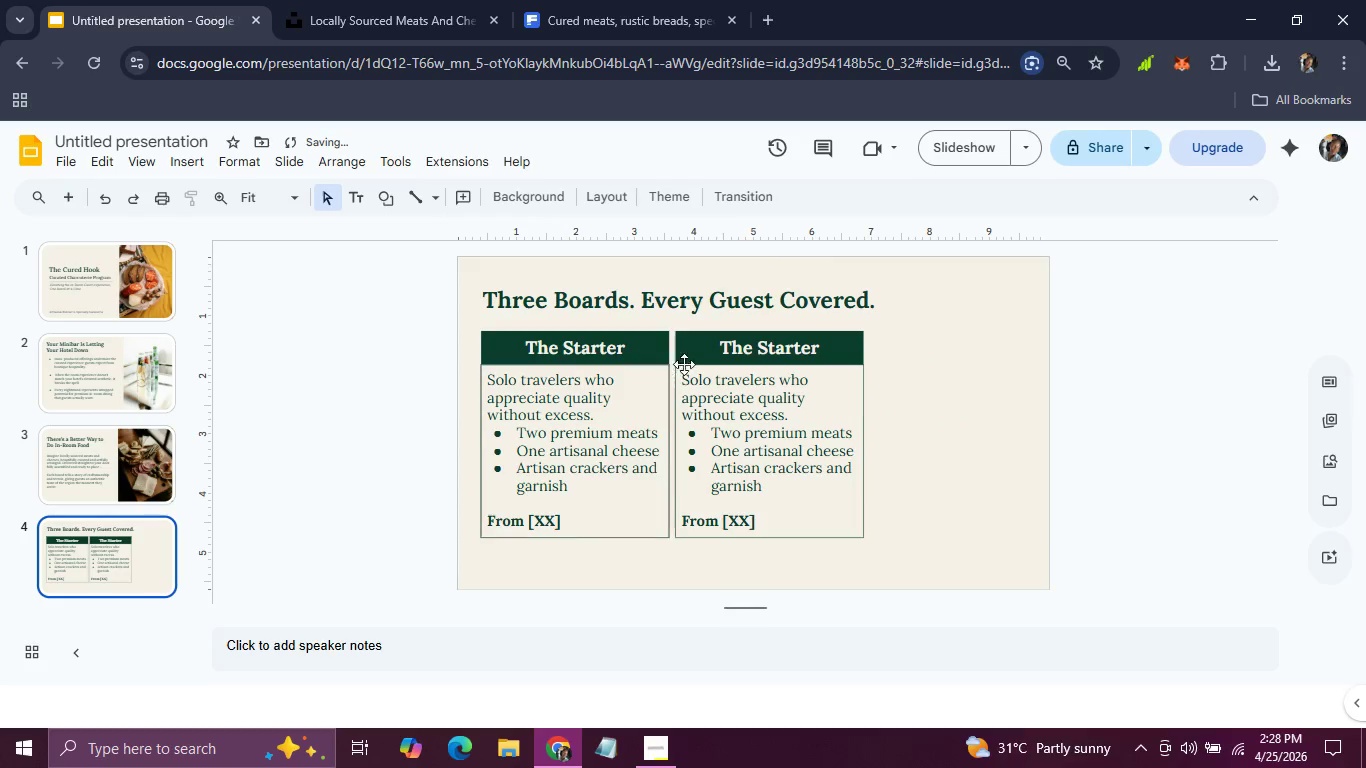 
left_click([694, 360])
 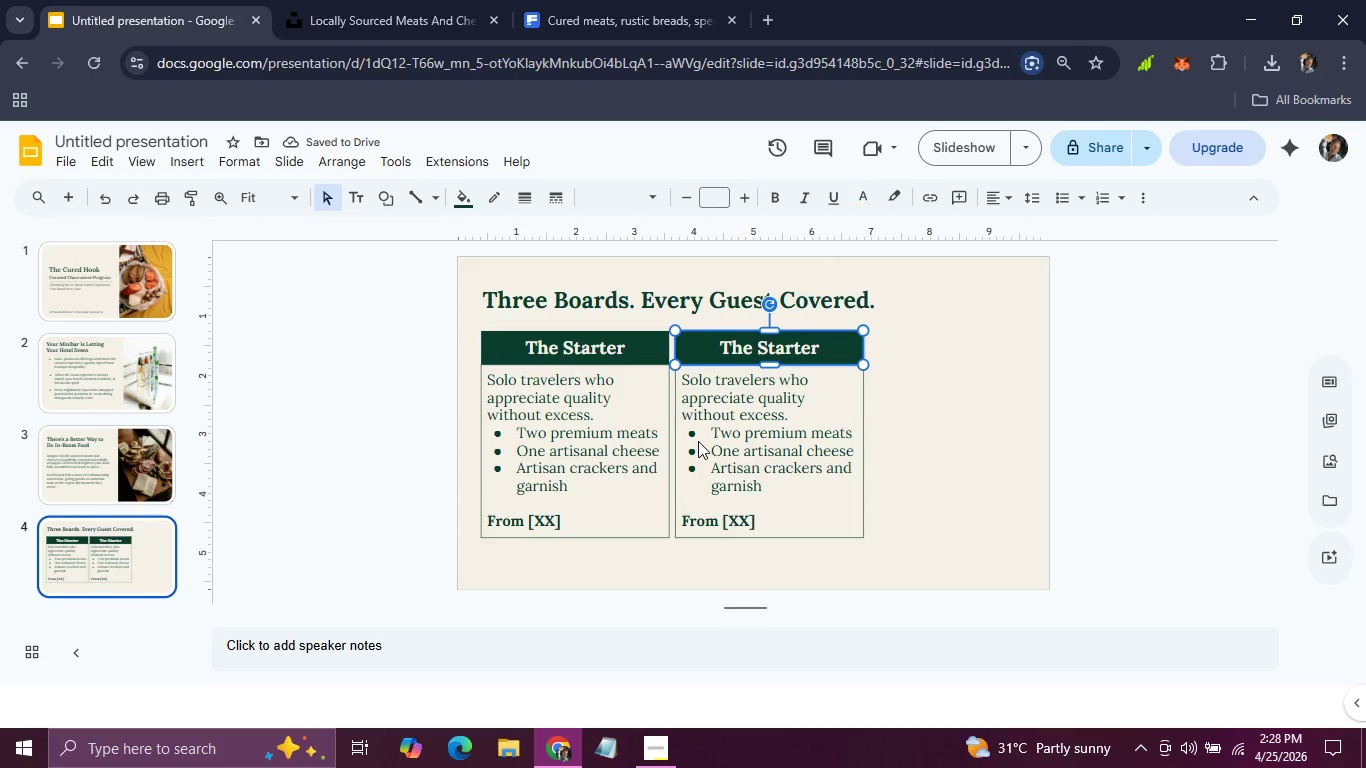 
hold_key(key=ShiftLeft, duration=0.72)
left_click([698, 441])
 